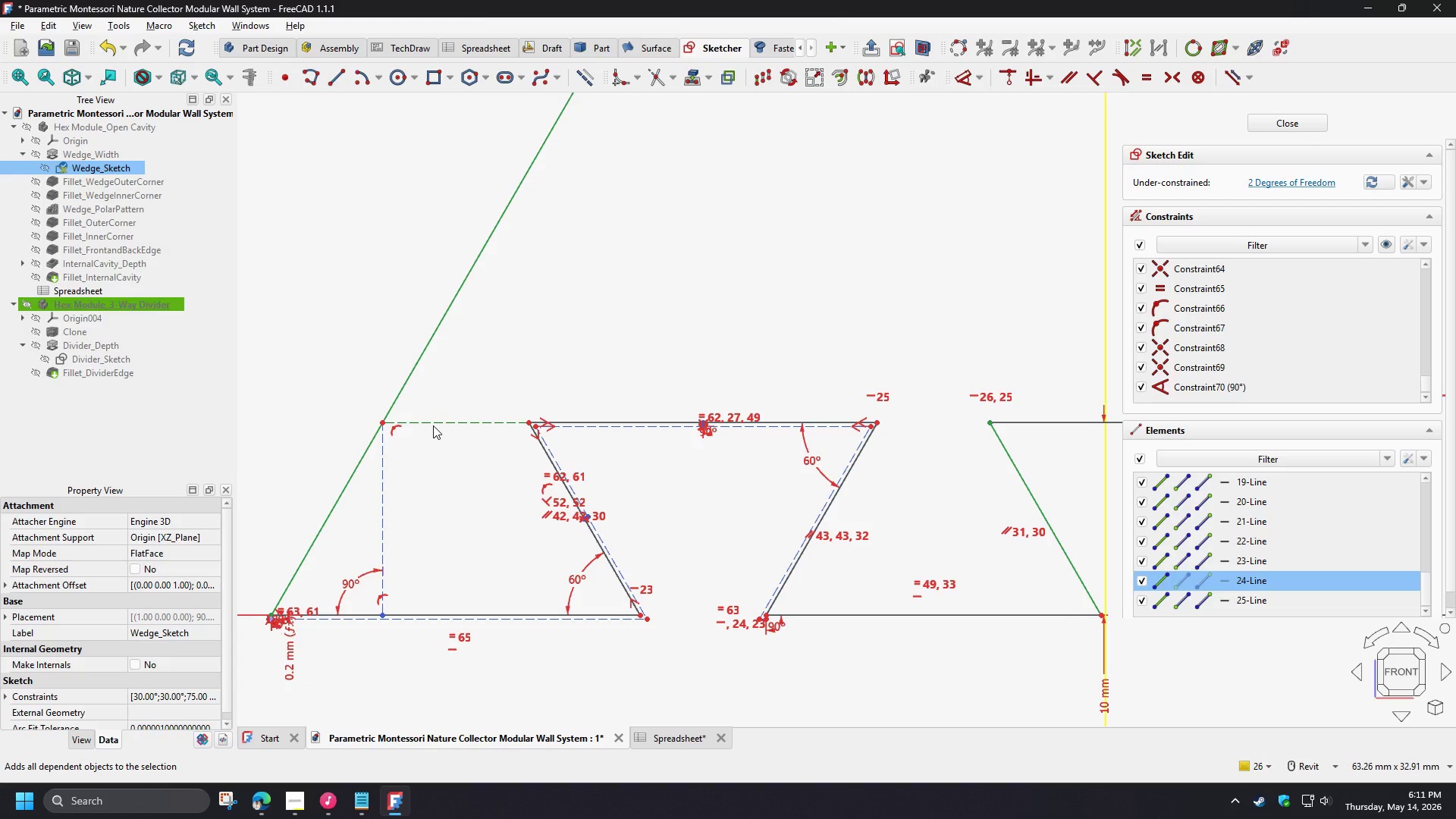 
left_click([433, 425])
 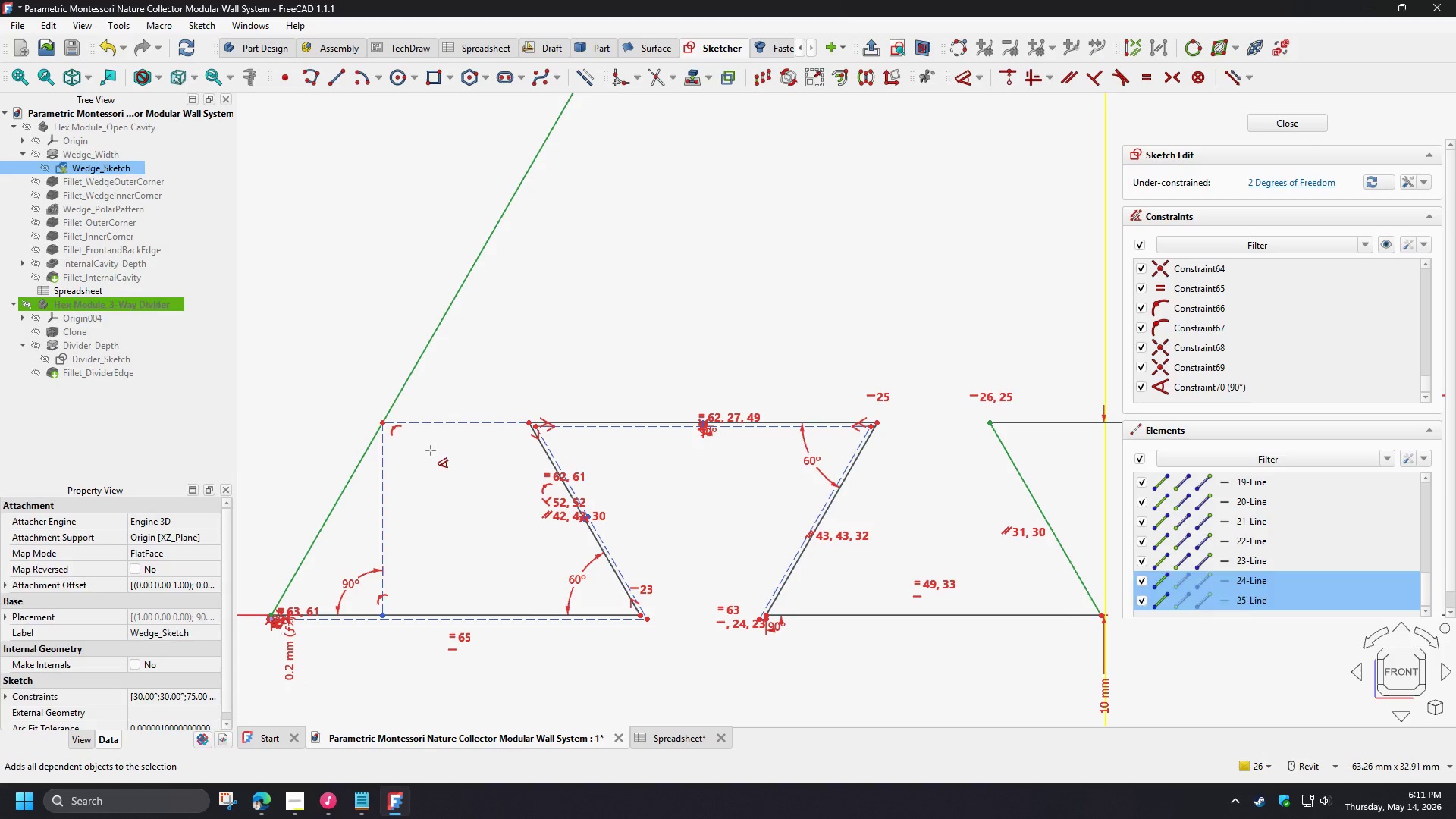 
key(D)
 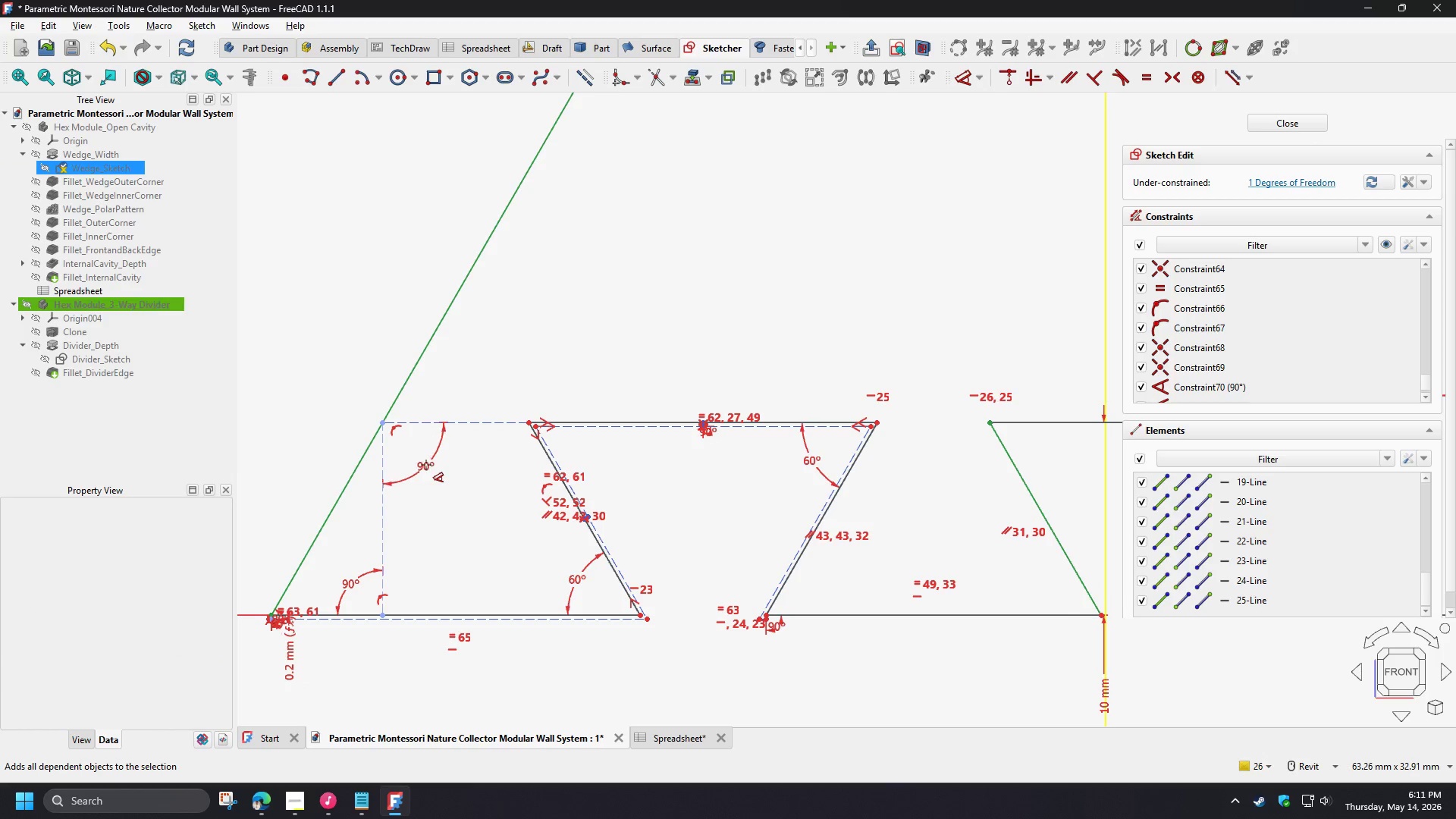 
left_click([426, 465])
 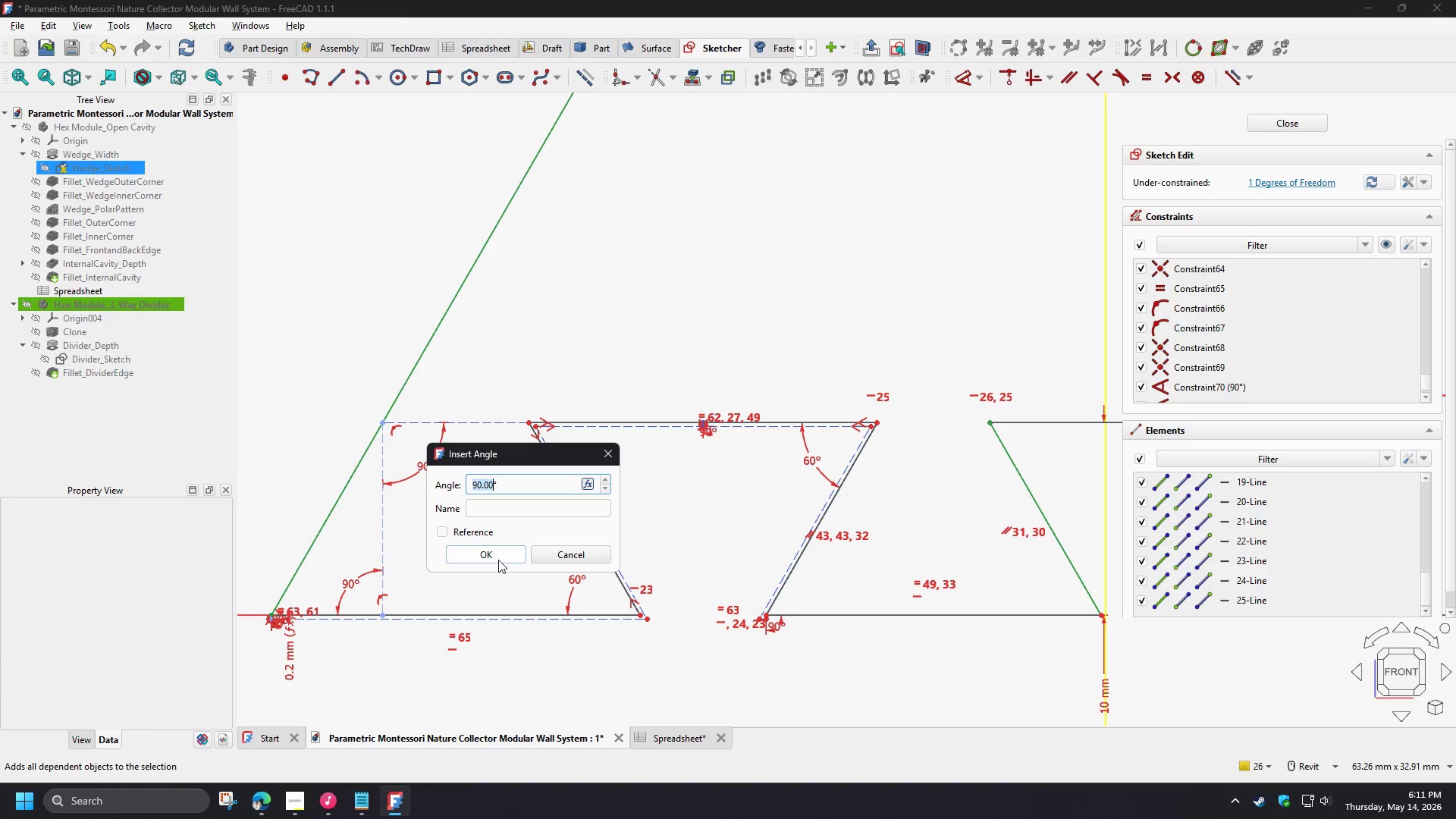 
left_click([498, 560])
 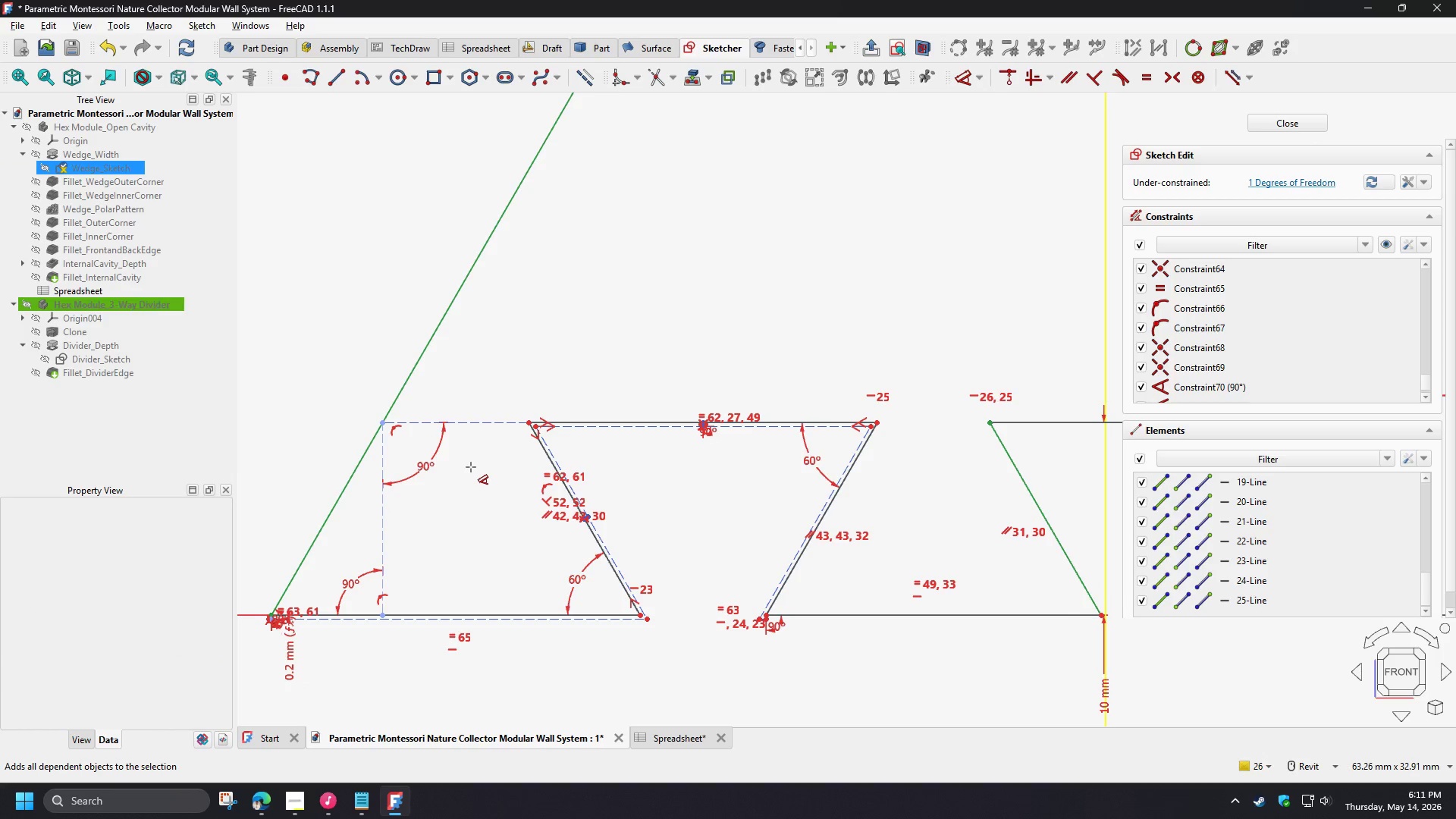 
right_click([471, 467])
 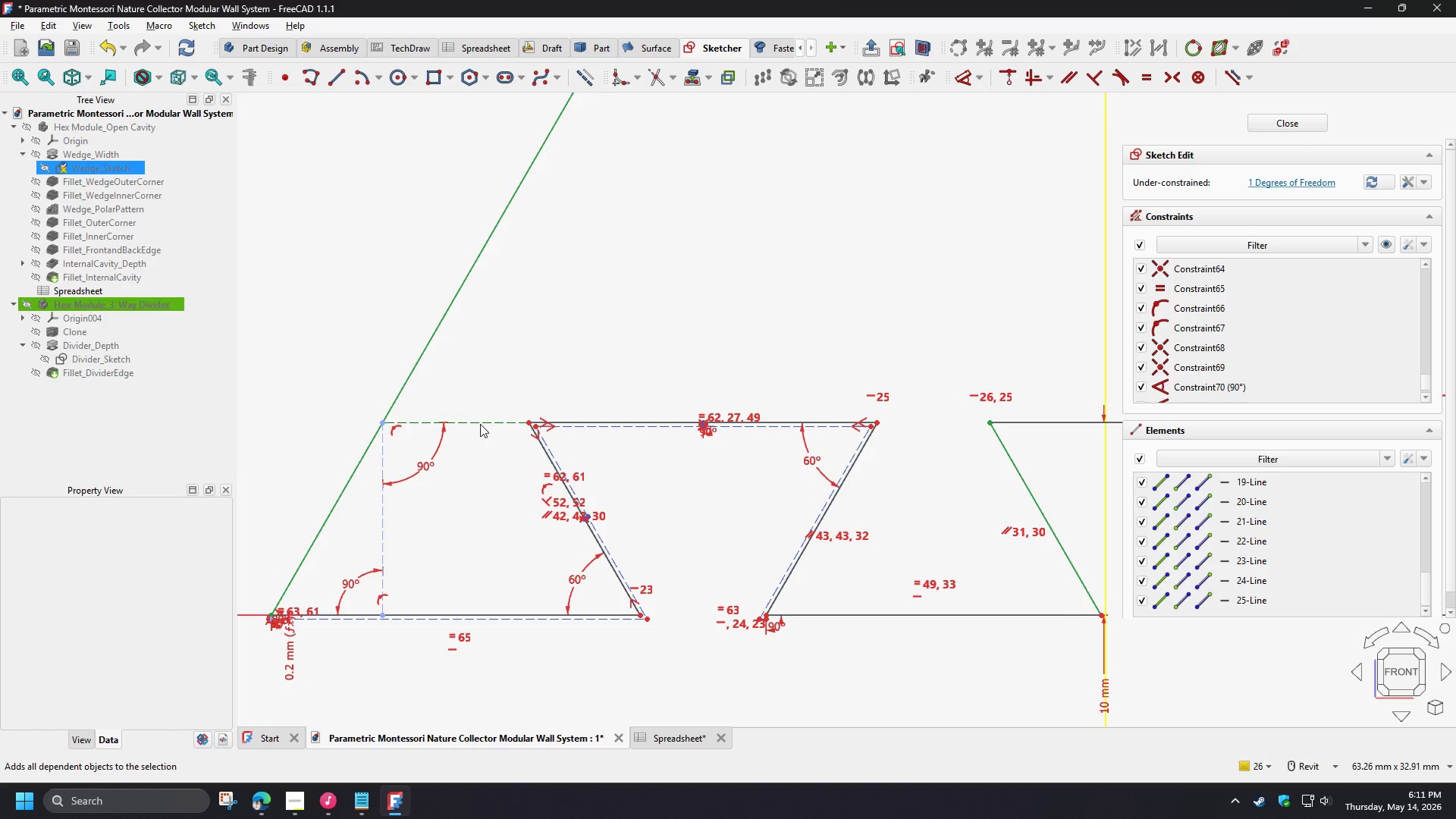 
left_click([480, 424])
 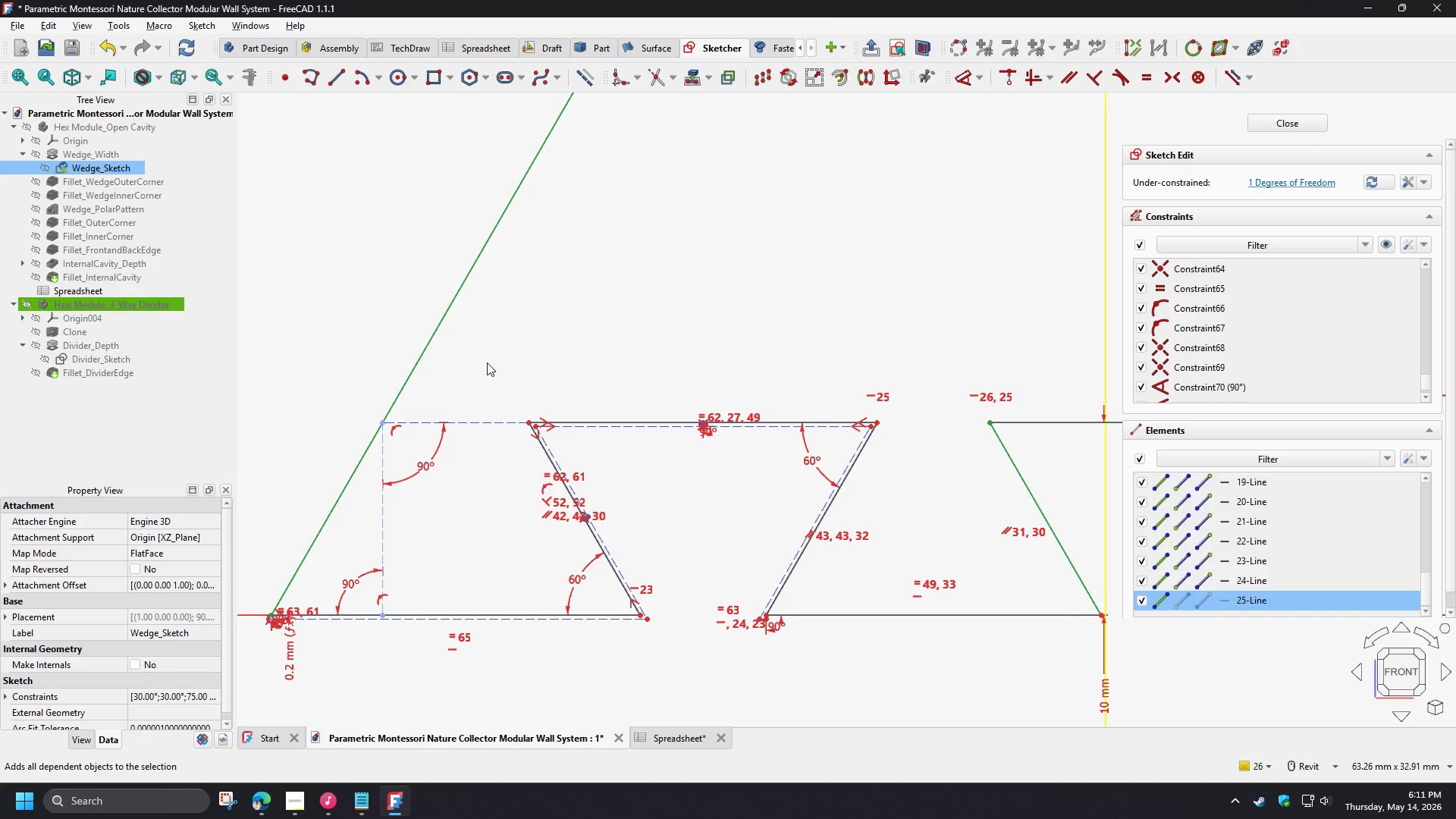 
wait(6.92)
 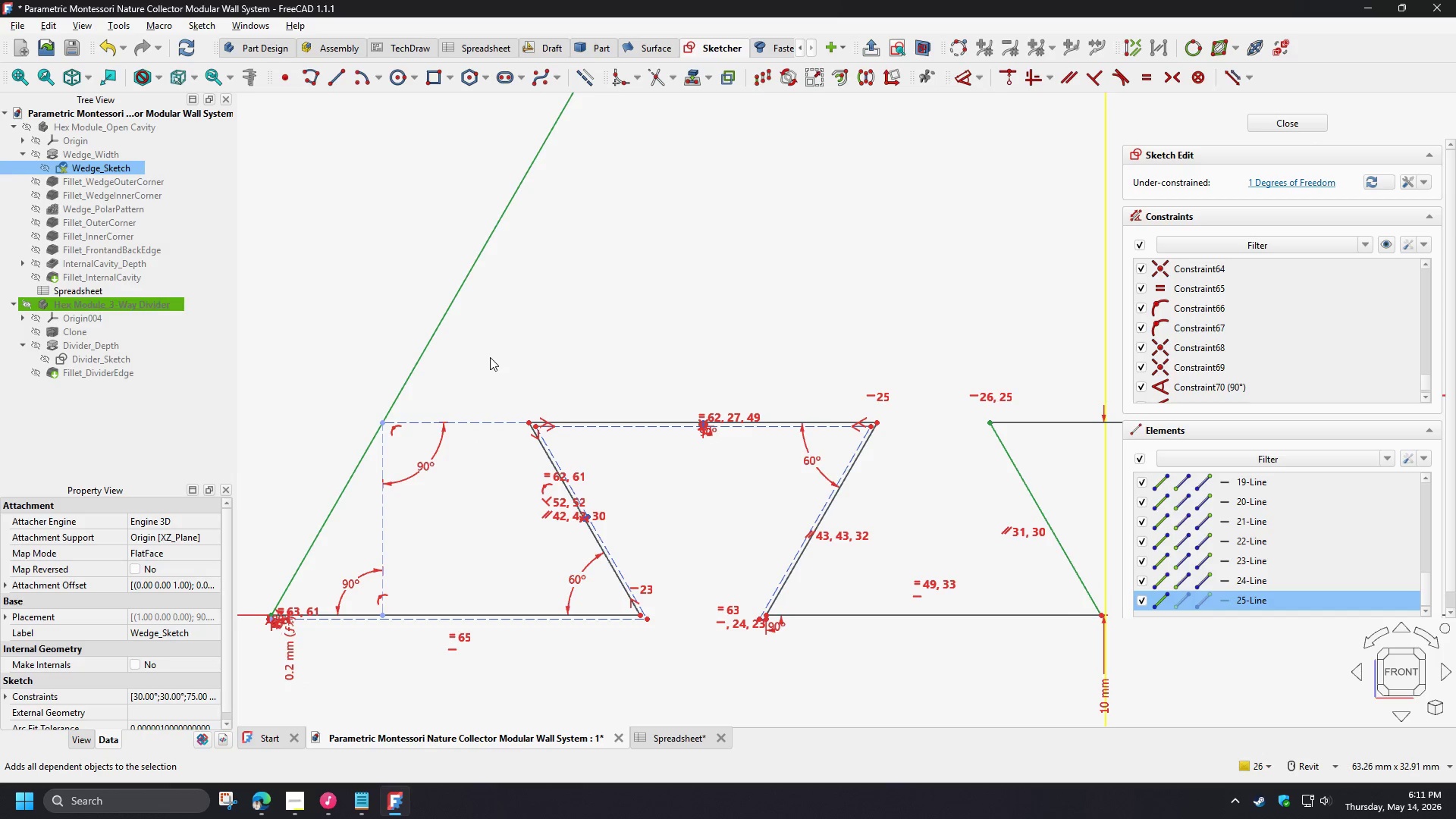 
left_click([477, 379])
 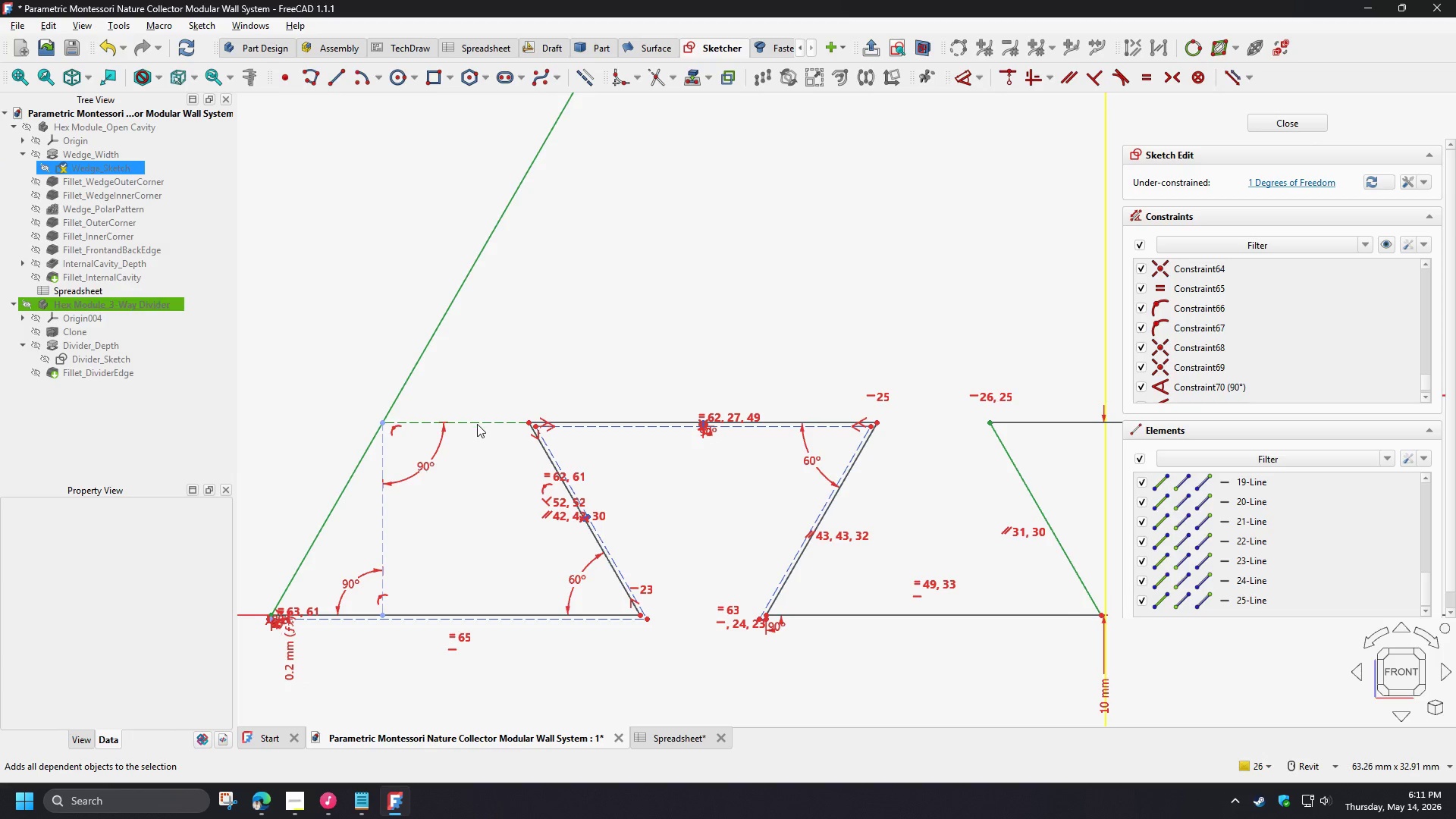 
left_click([477, 424])
 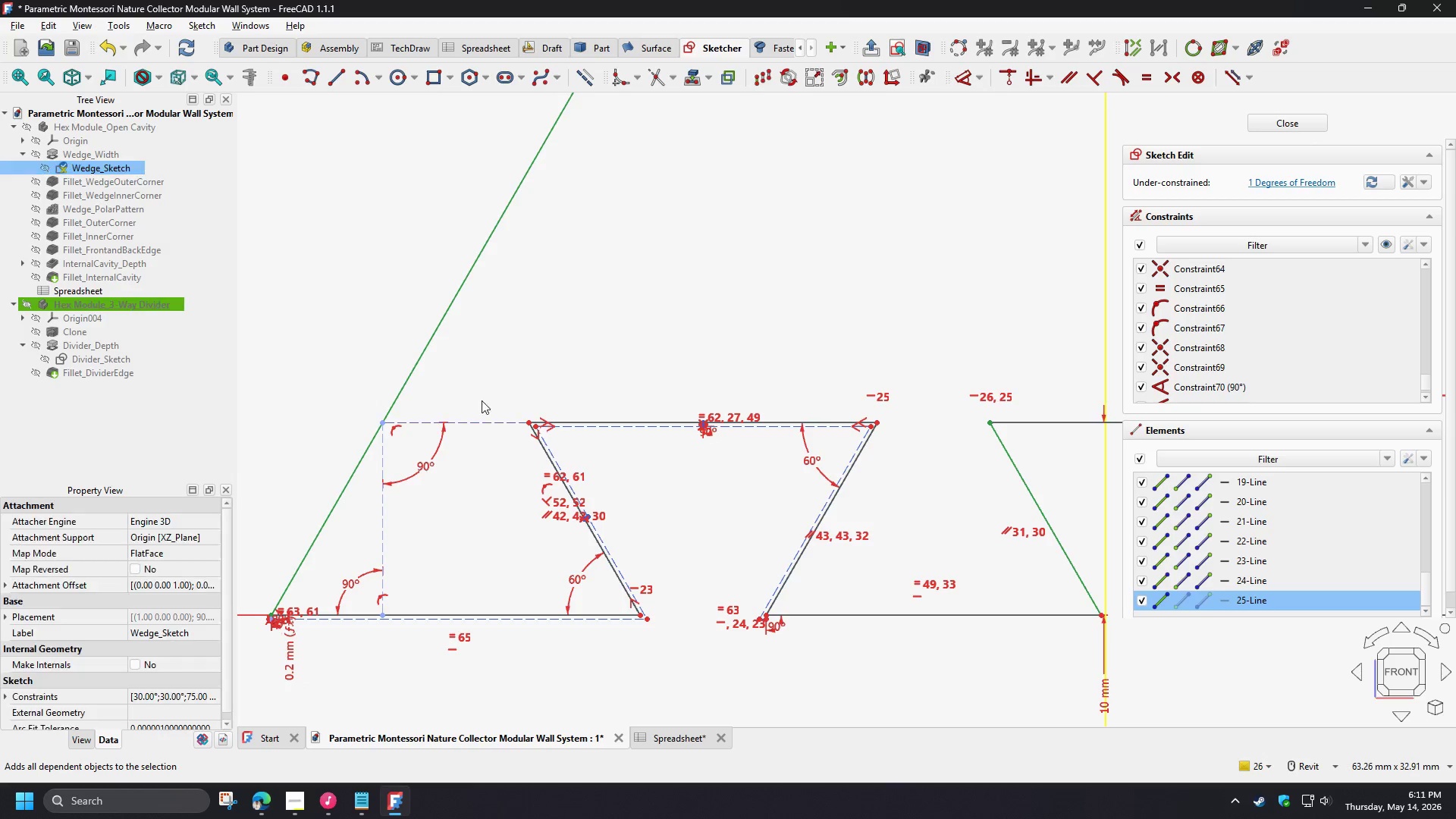 
key(D)
 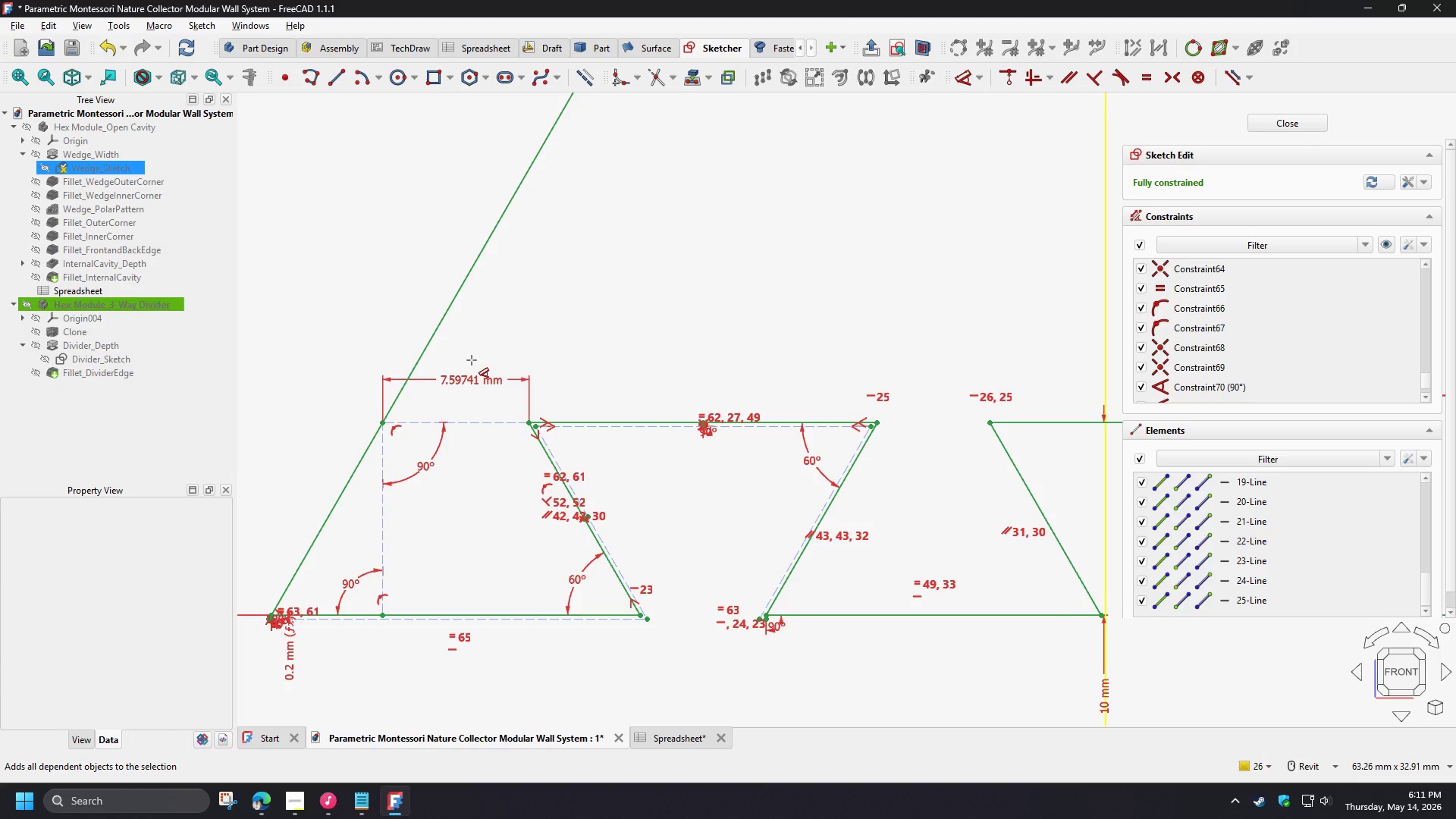 
left_click([472, 360])
 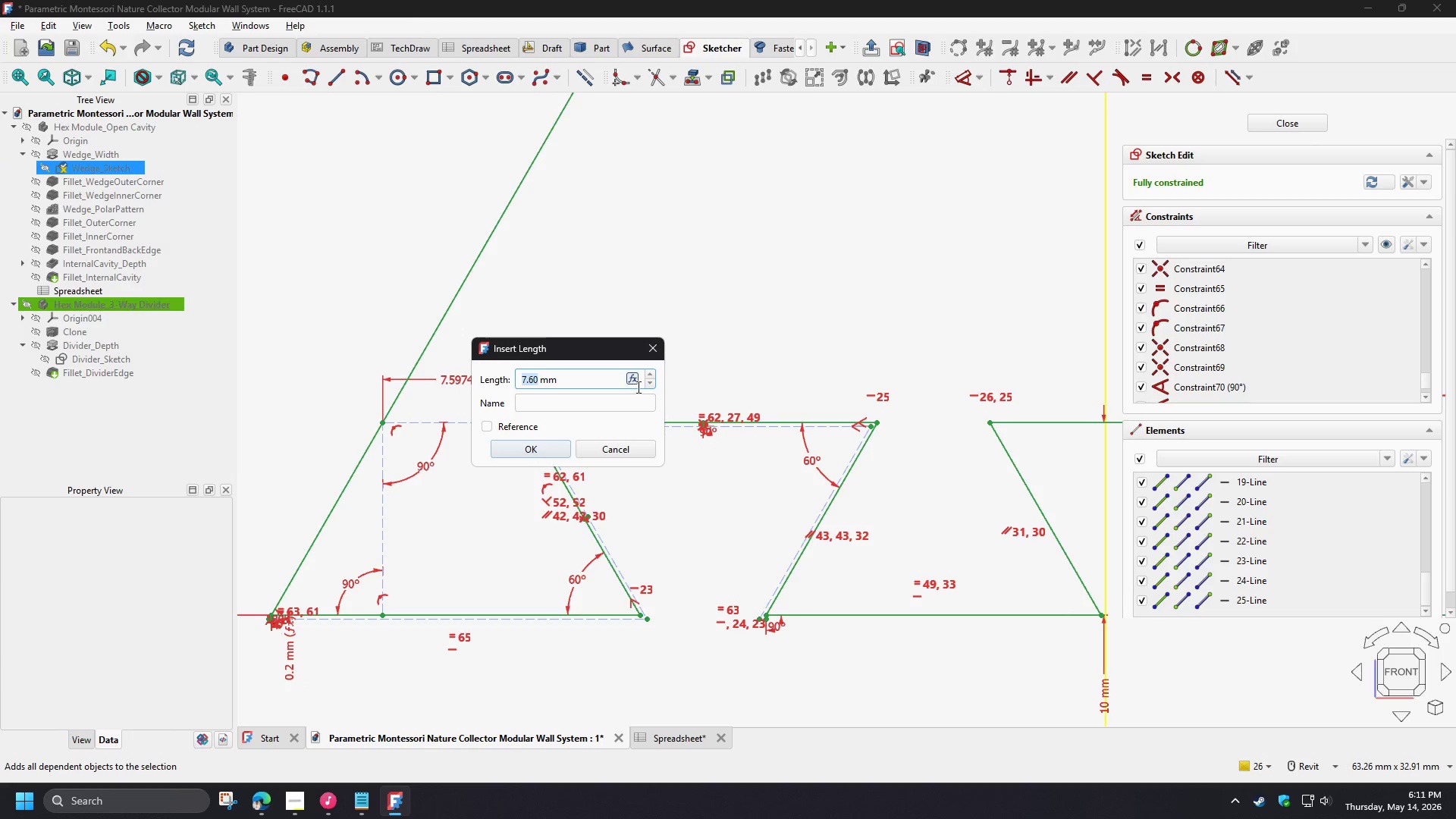 
left_click([630, 375])
 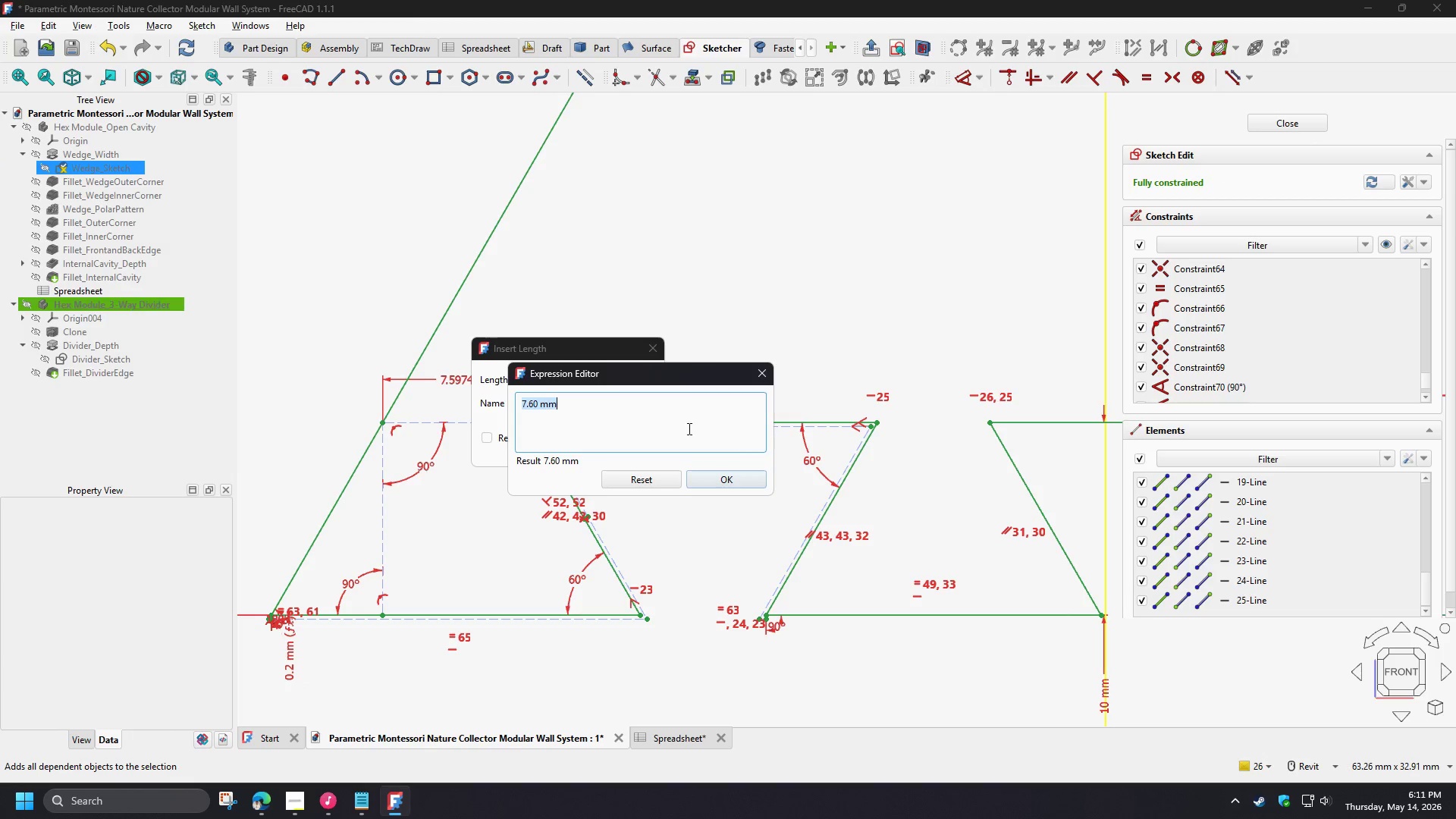 
left_click([765, 375])
 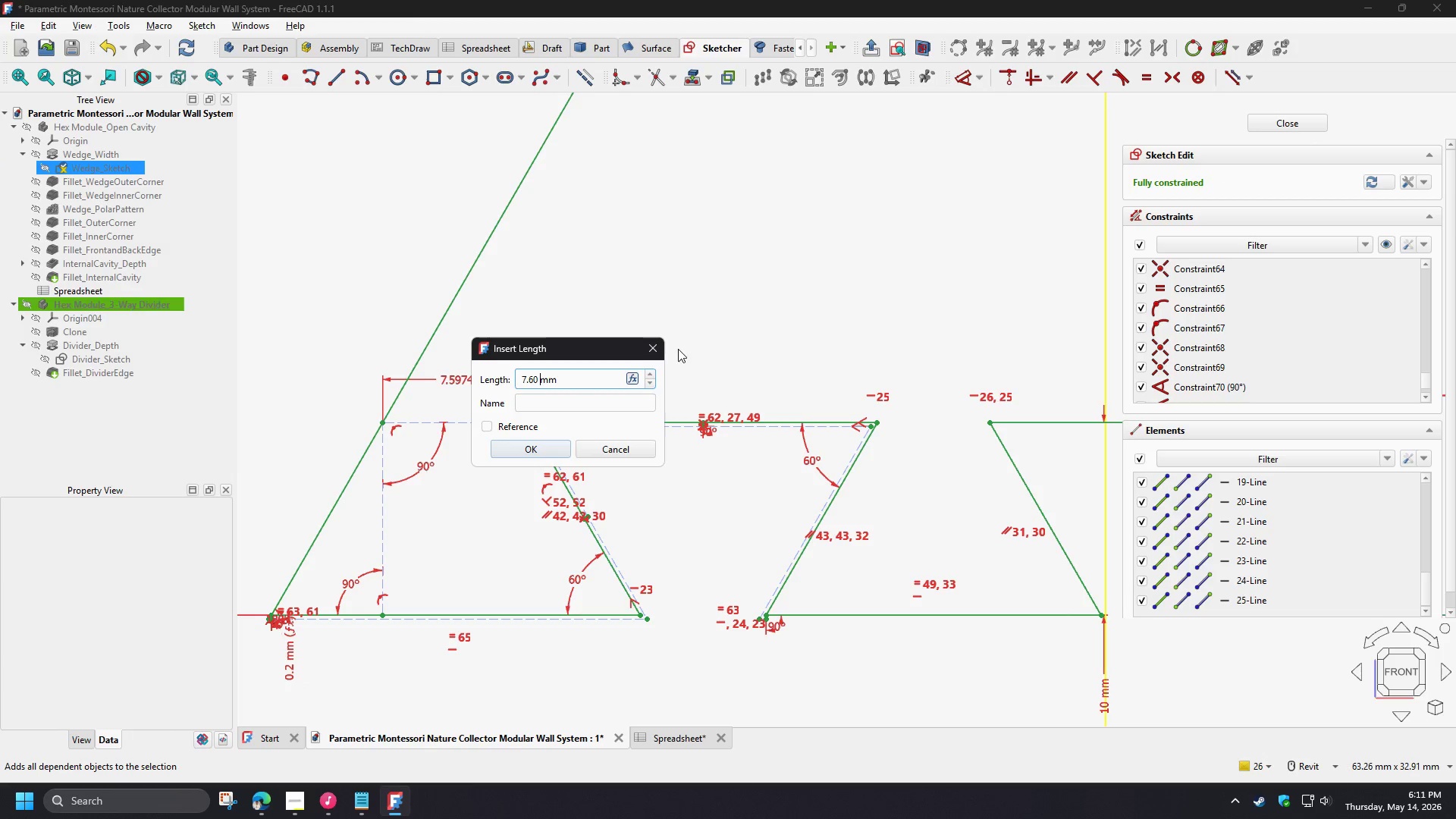 
left_click([643, 347])
 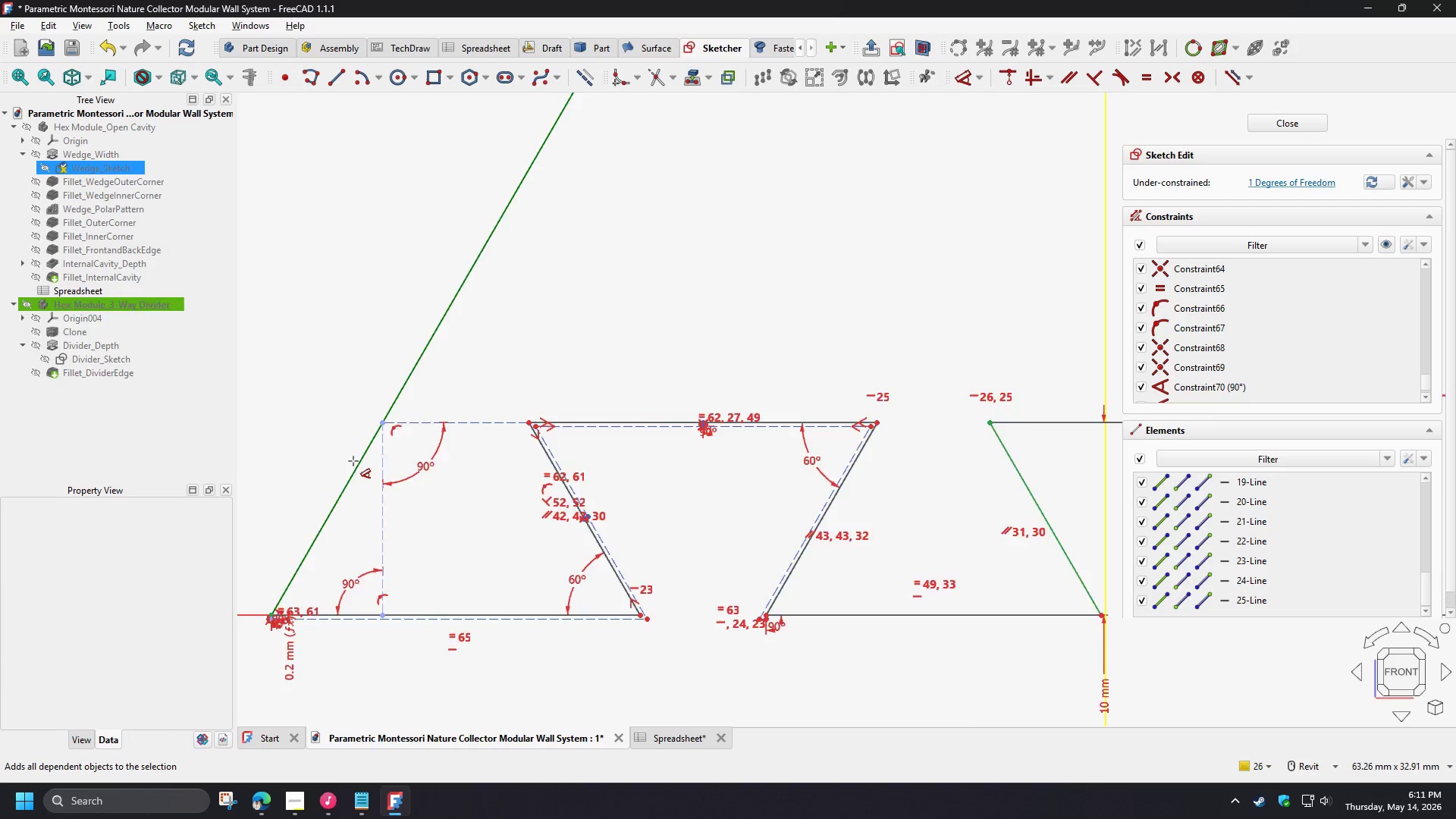 
scroll: coordinate [352, 463], scroll_direction: down, amount: 4.0
 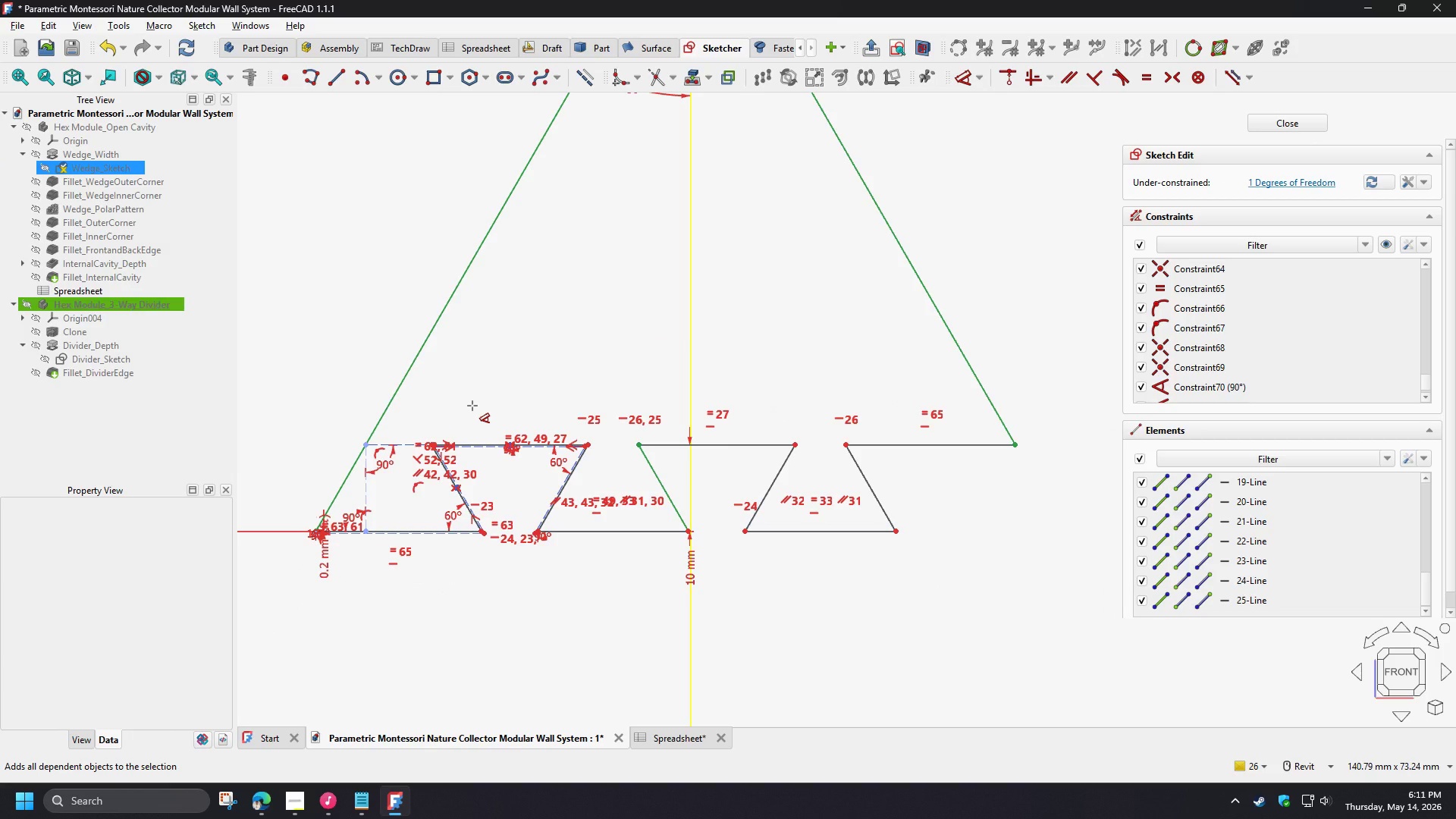 
right_click([472, 406])
 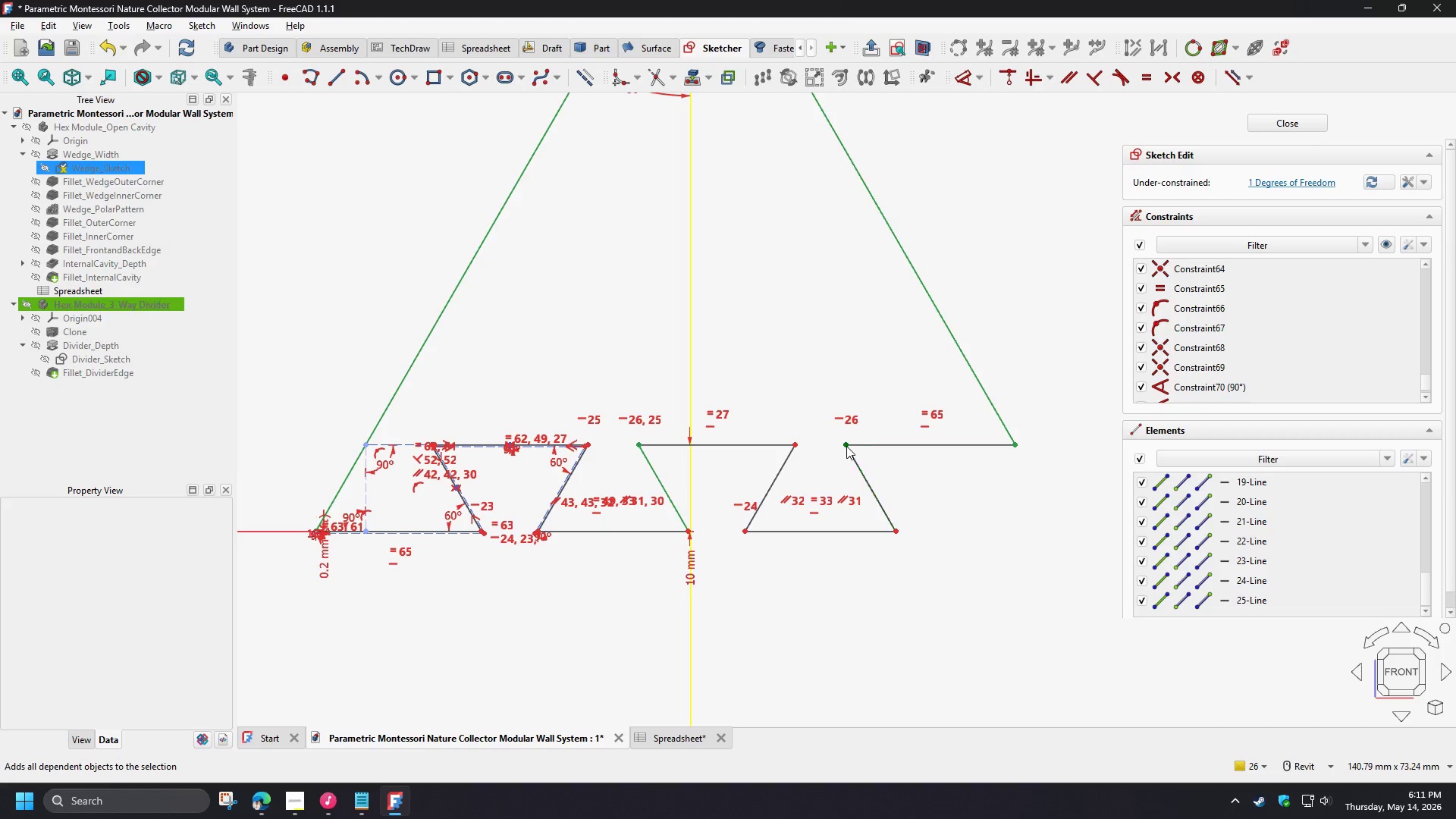 
left_click_drag(start_coordinate=[845, 445], to_coordinate=[885, 461])
 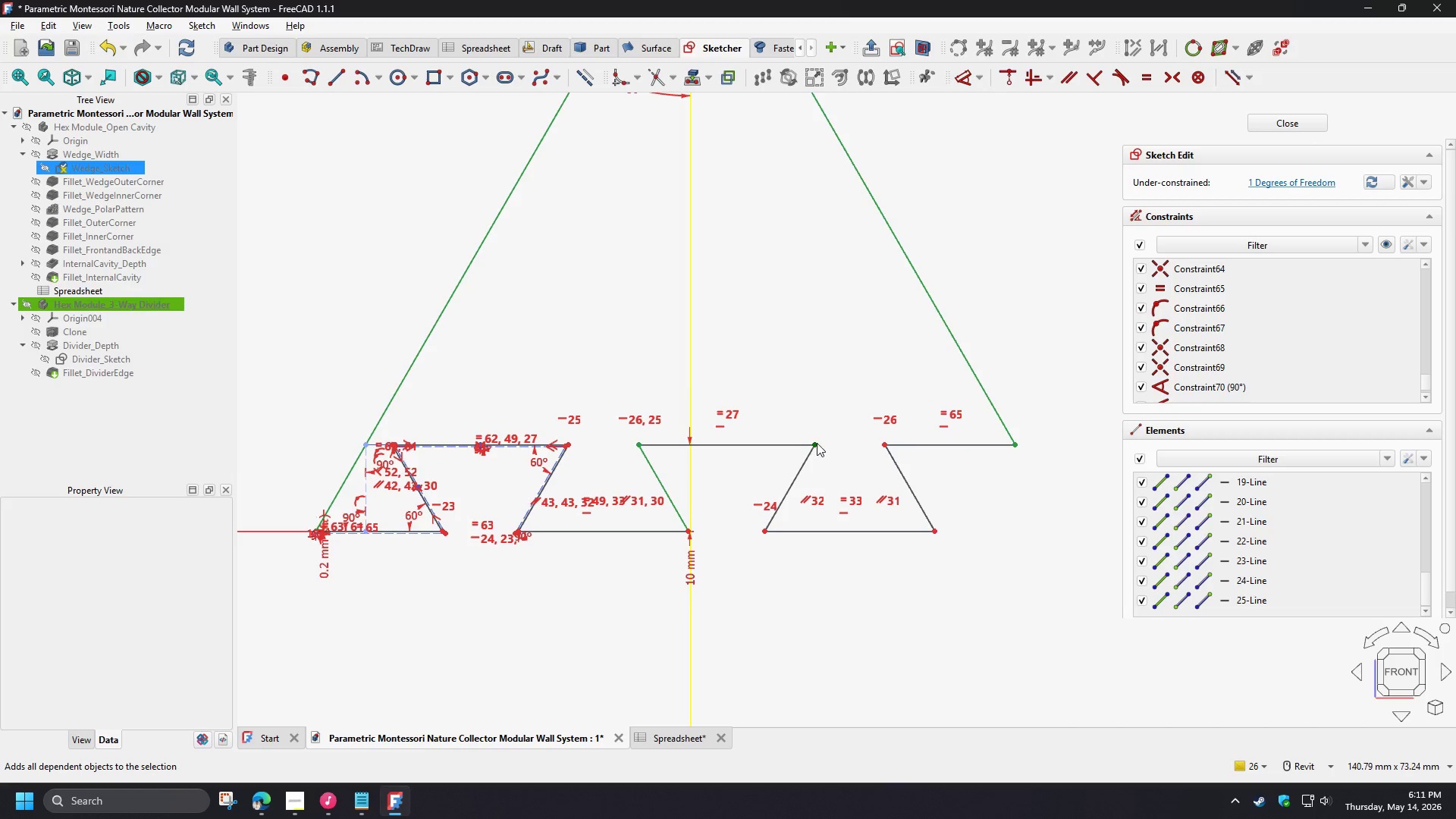 
left_click_drag(start_coordinate=[817, 443], to_coordinate=[806, 446])
 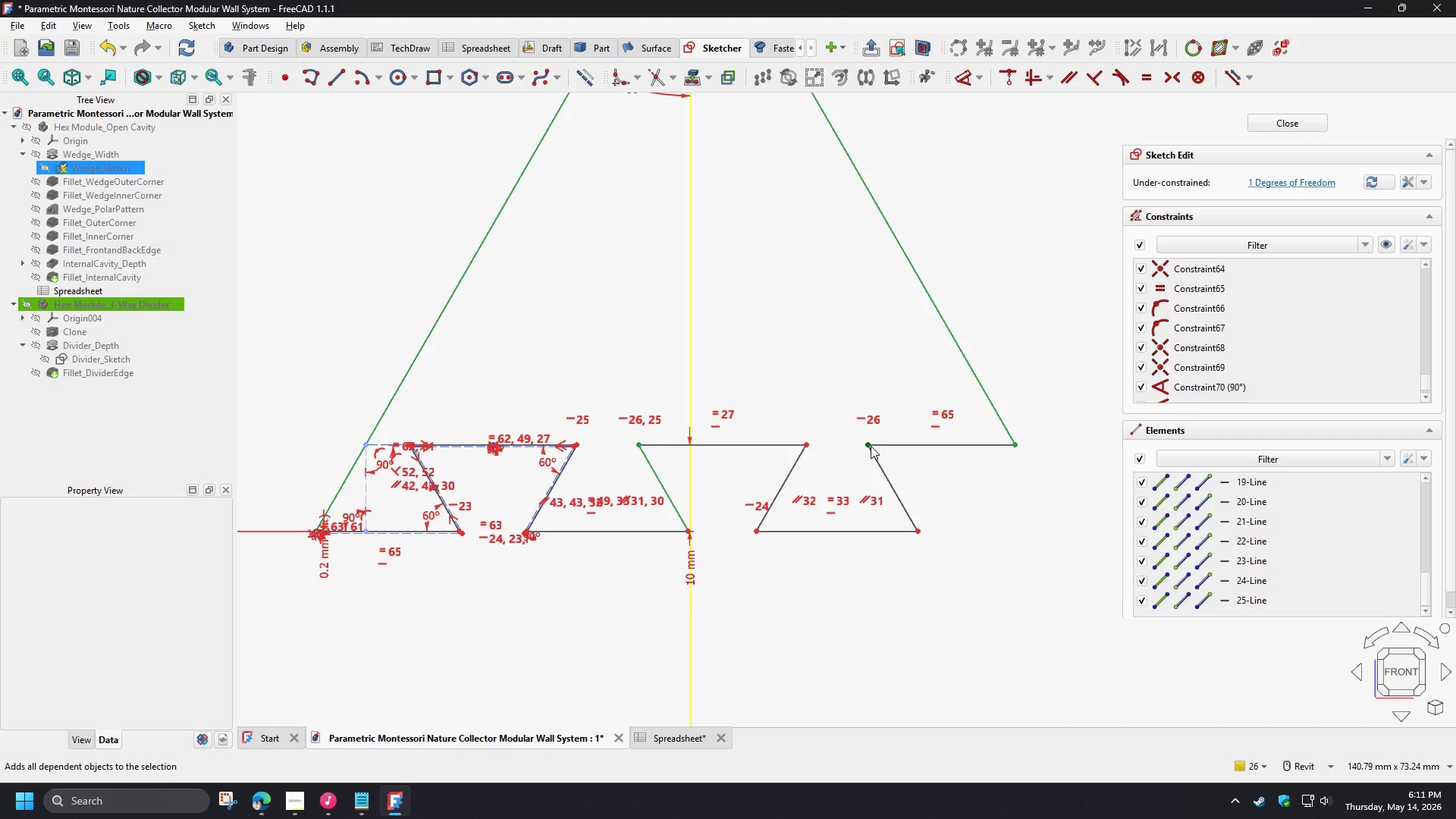 
left_click_drag(start_coordinate=[871, 446], to_coordinate=[877, 448])
 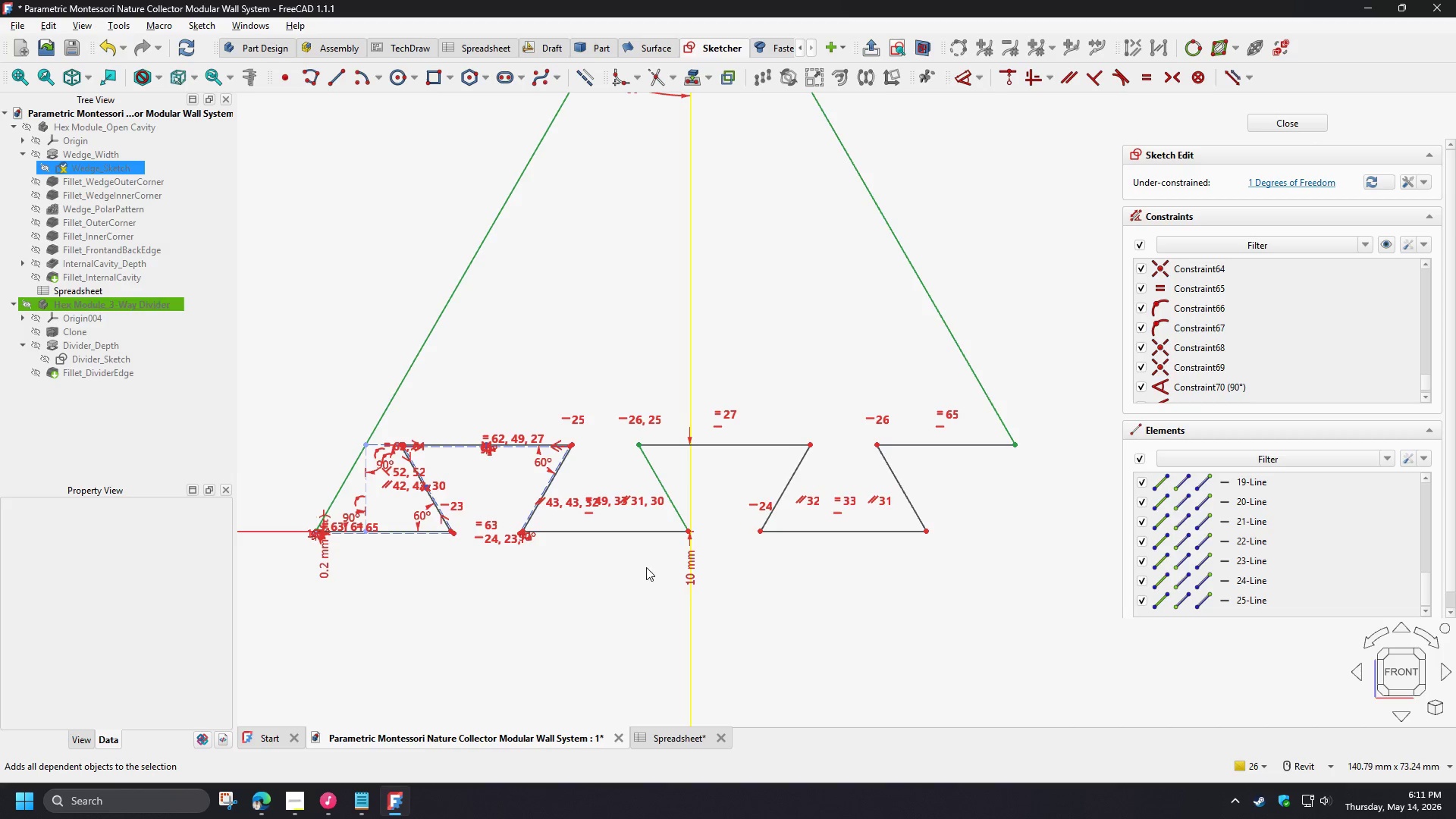 
wait(6.89)
 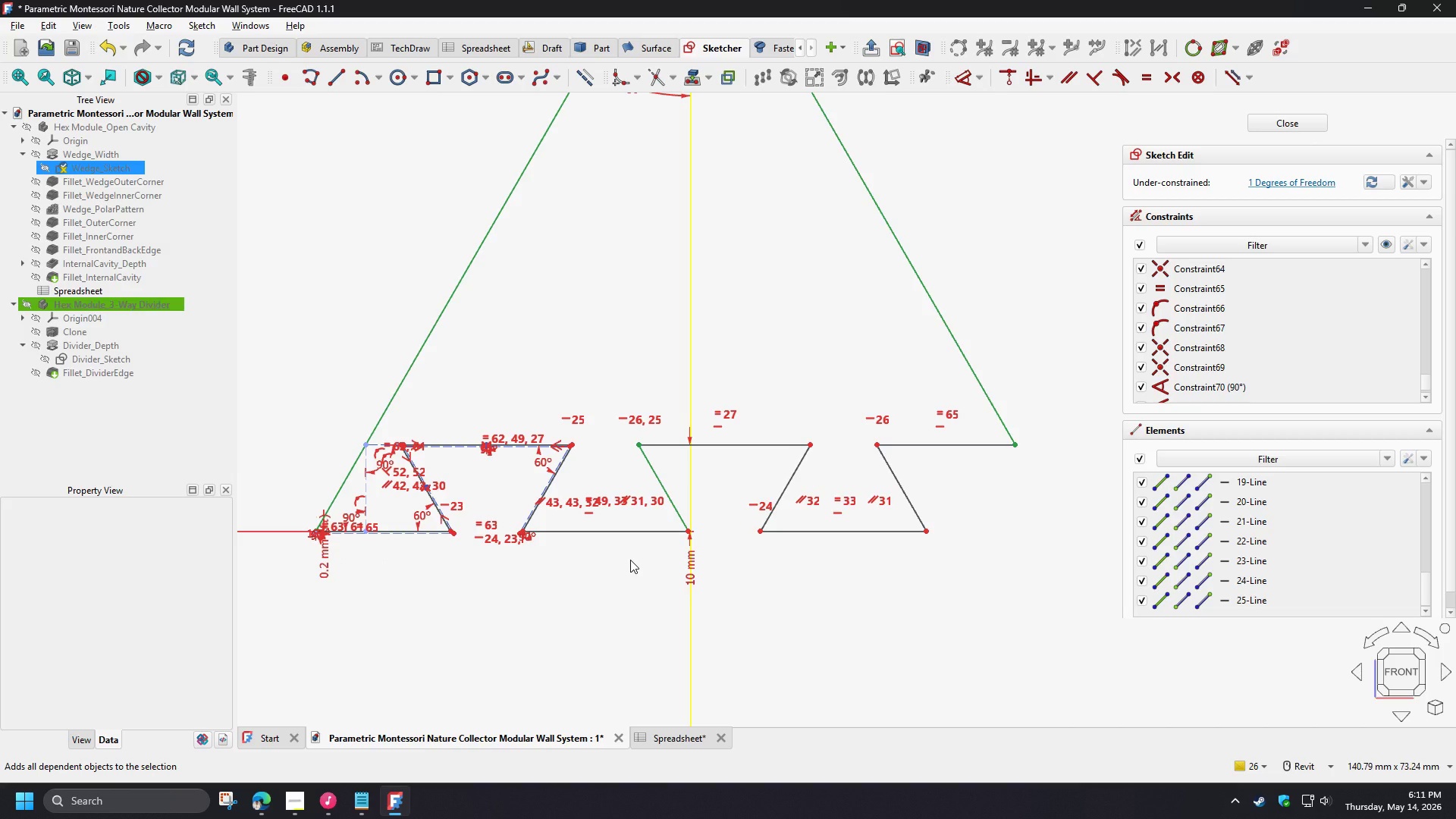 
scroll: coordinate [381, 500], scroll_direction: up, amount: 2.0
 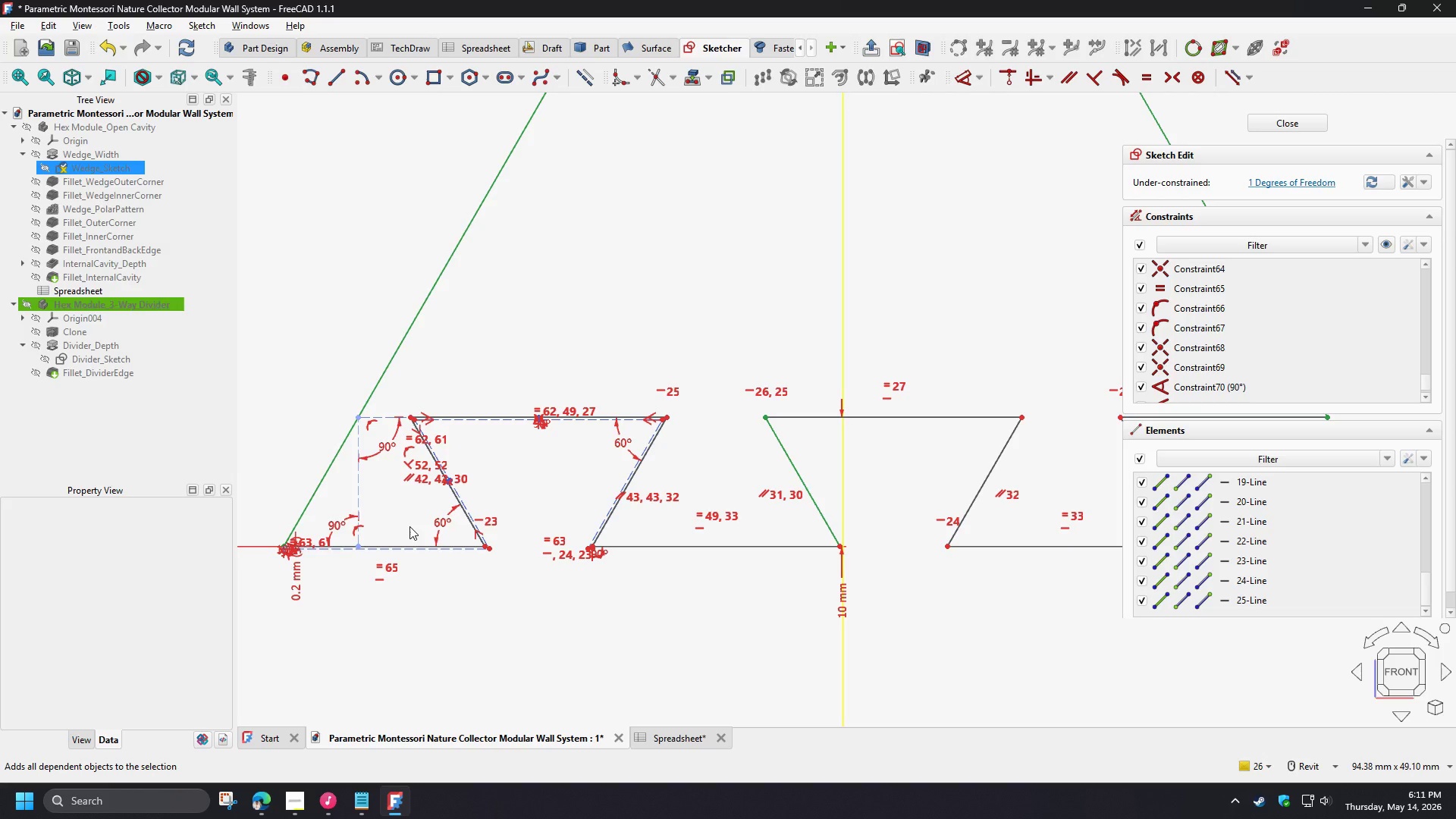 
wait(8.38)
 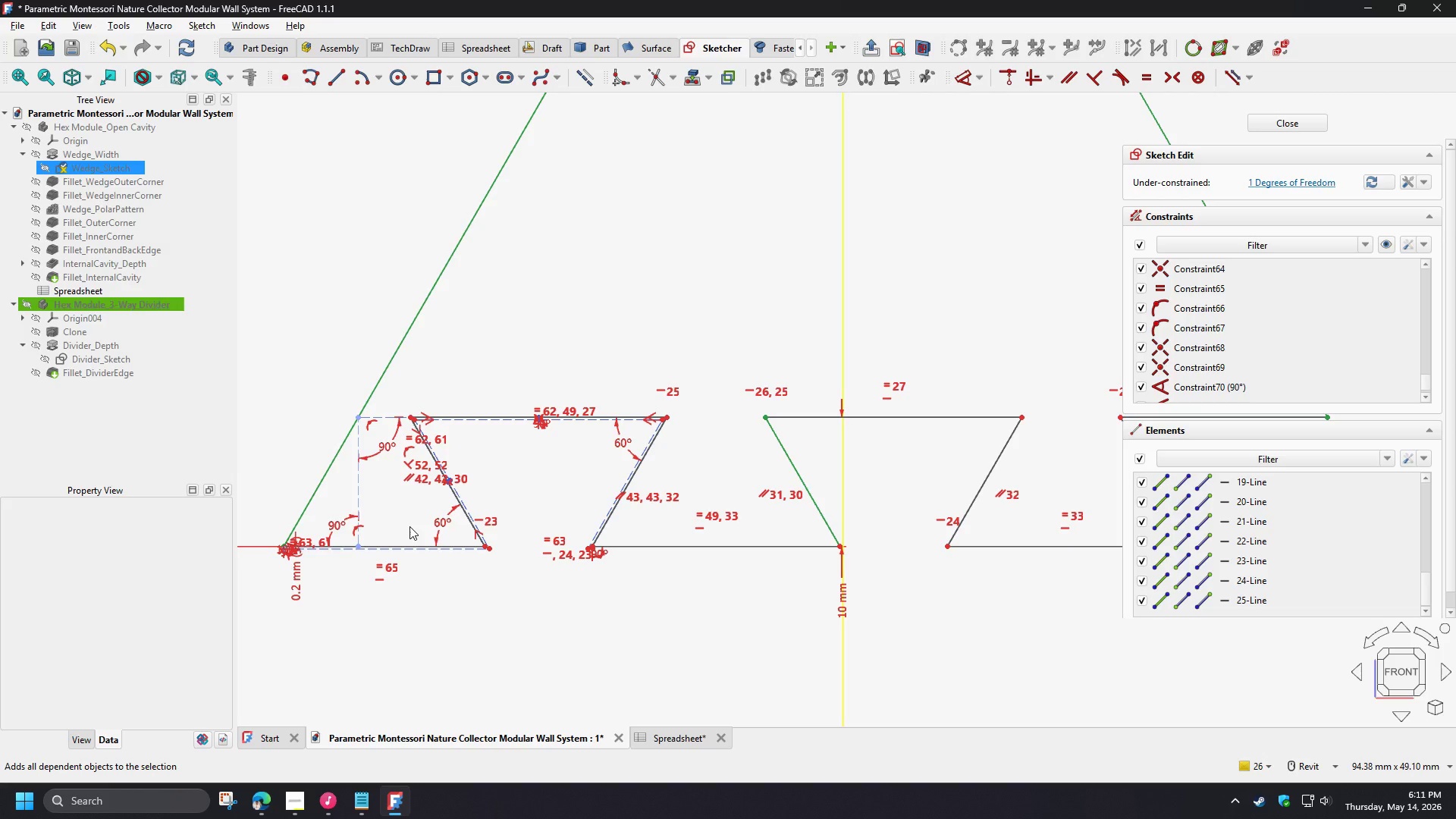 
double_click([842, 598])
 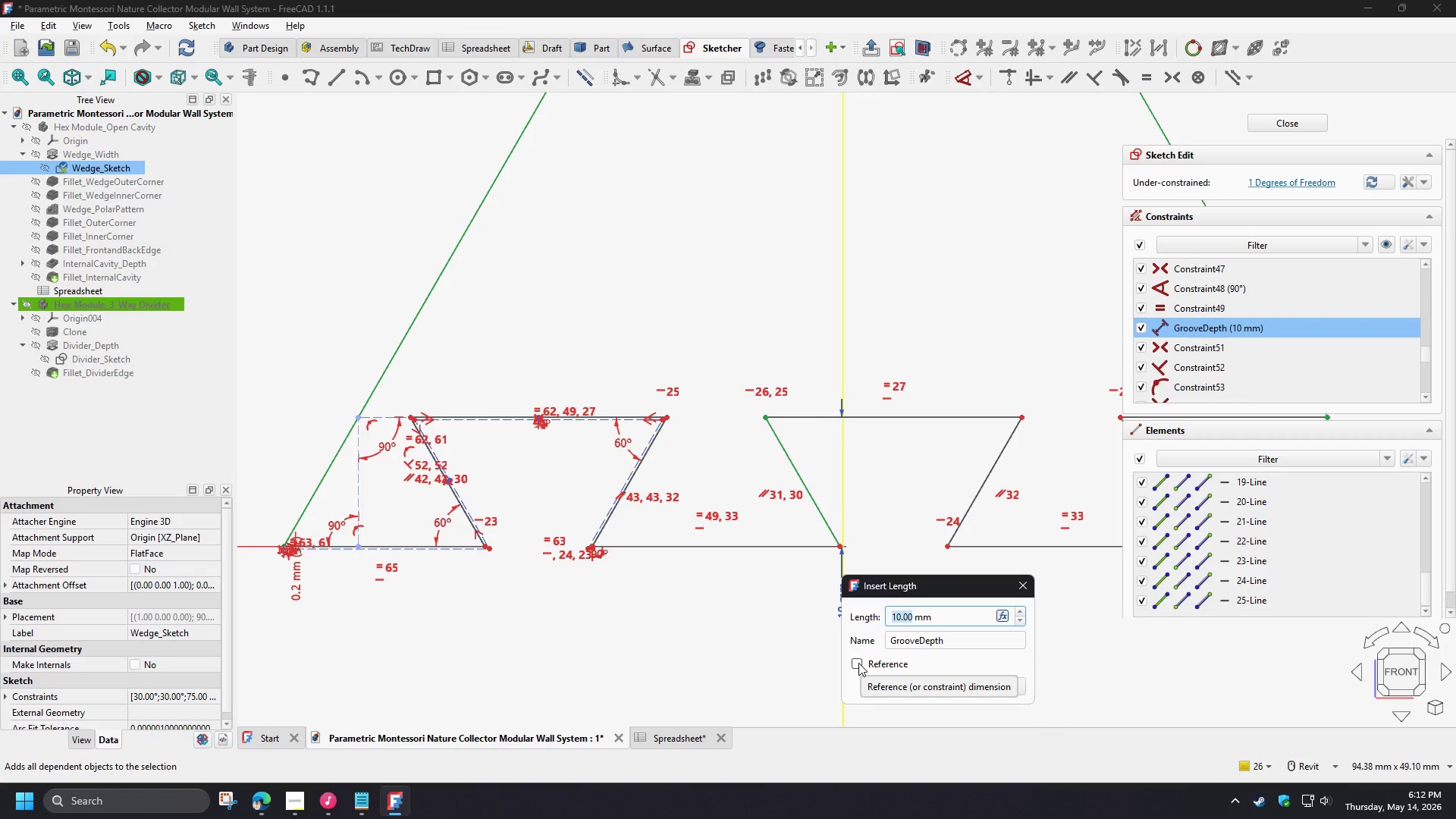 
left_click([858, 663])
 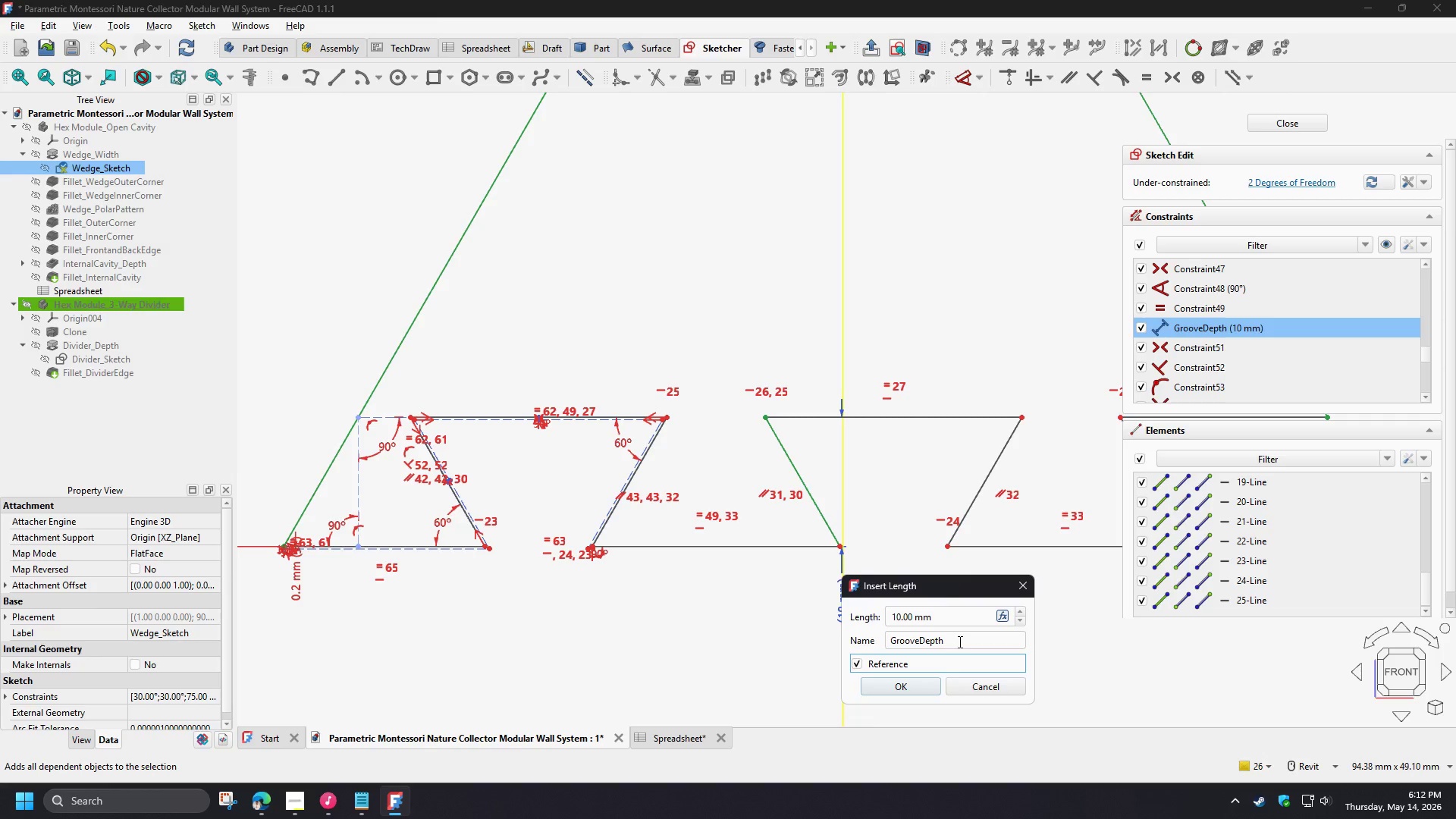 
left_click_drag(start_coordinate=[959, 641], to_coordinate=[868, 635])
 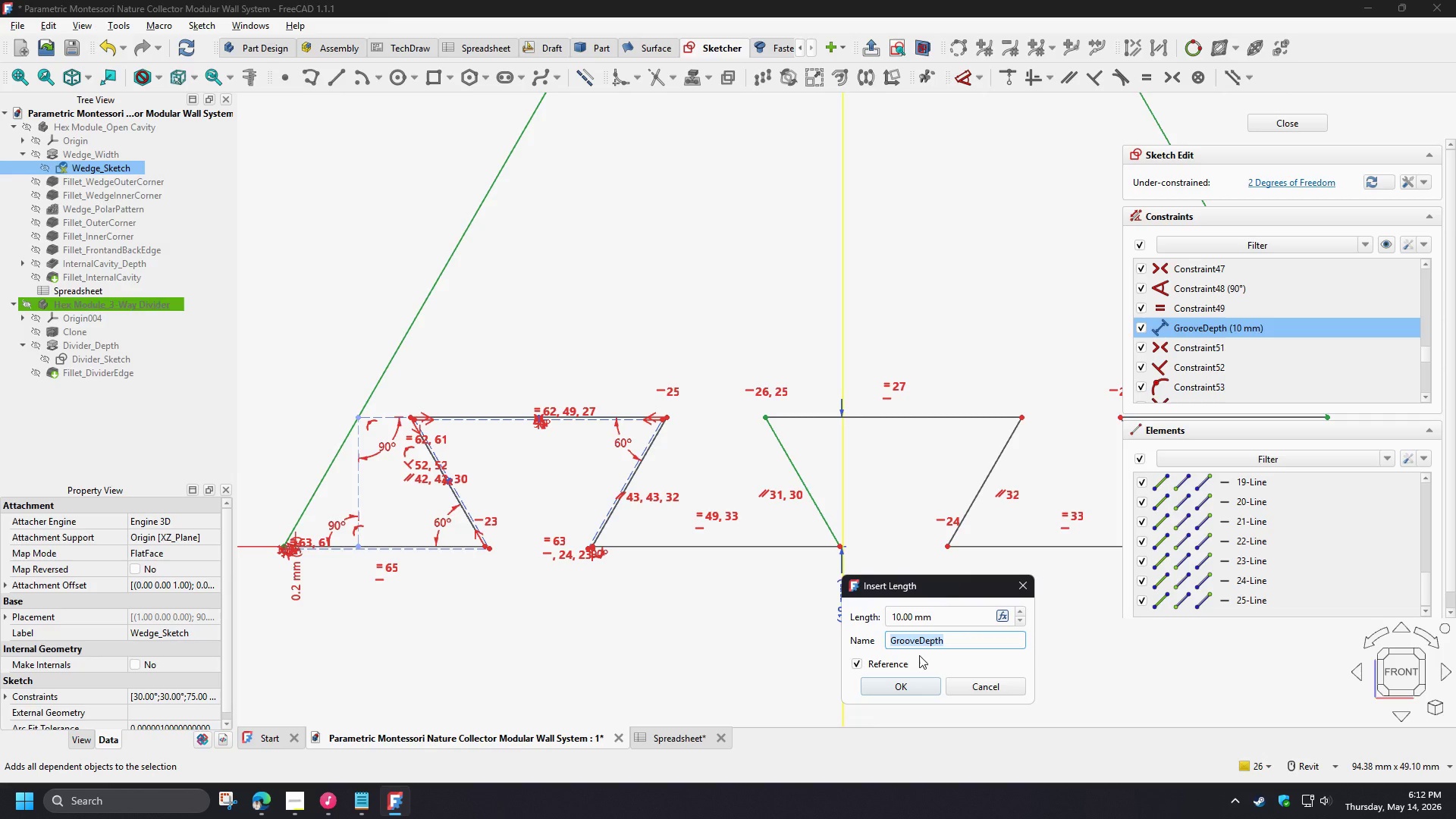 
mouse_move([953, 645])
 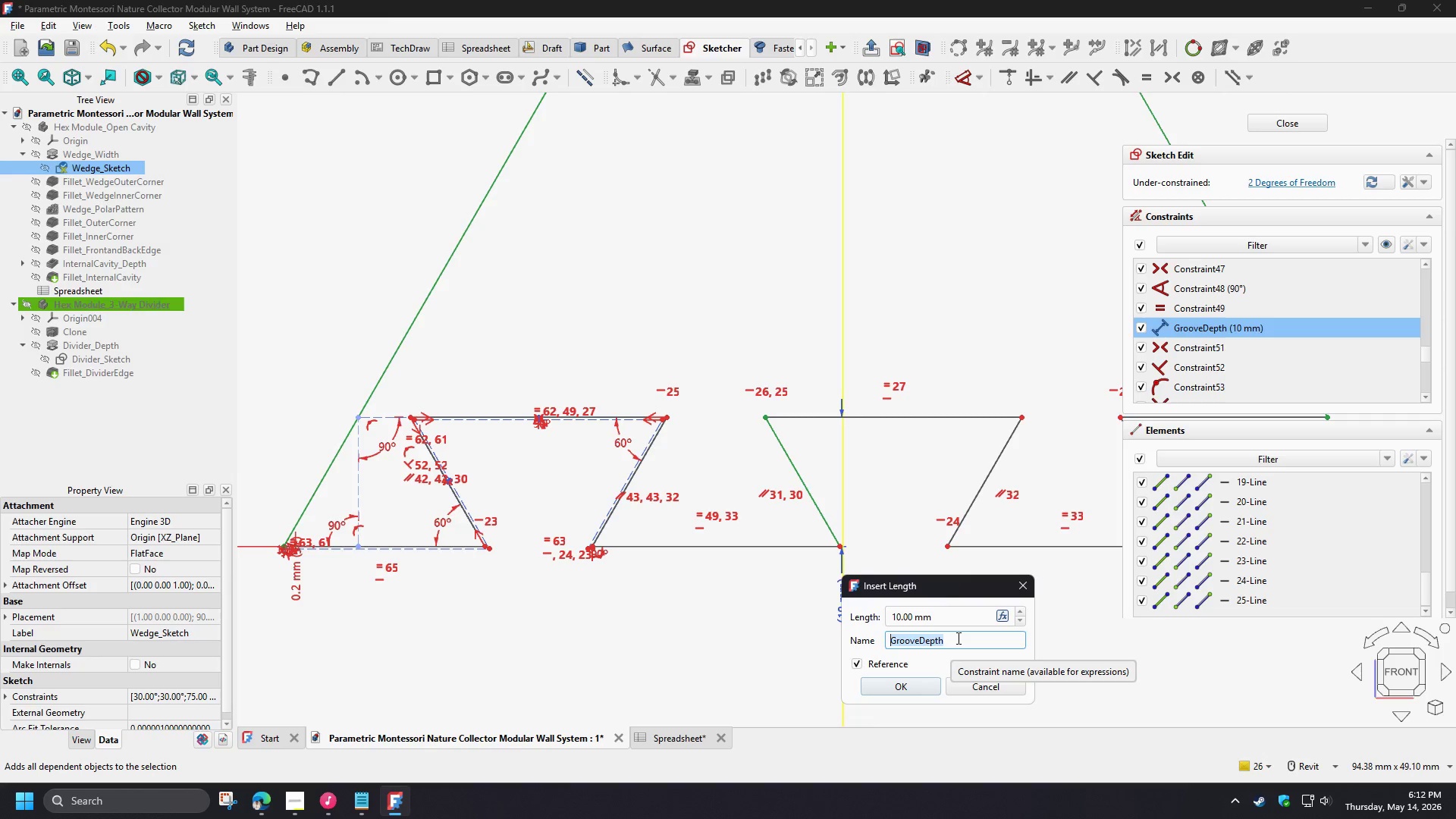 
wait(8.48)
 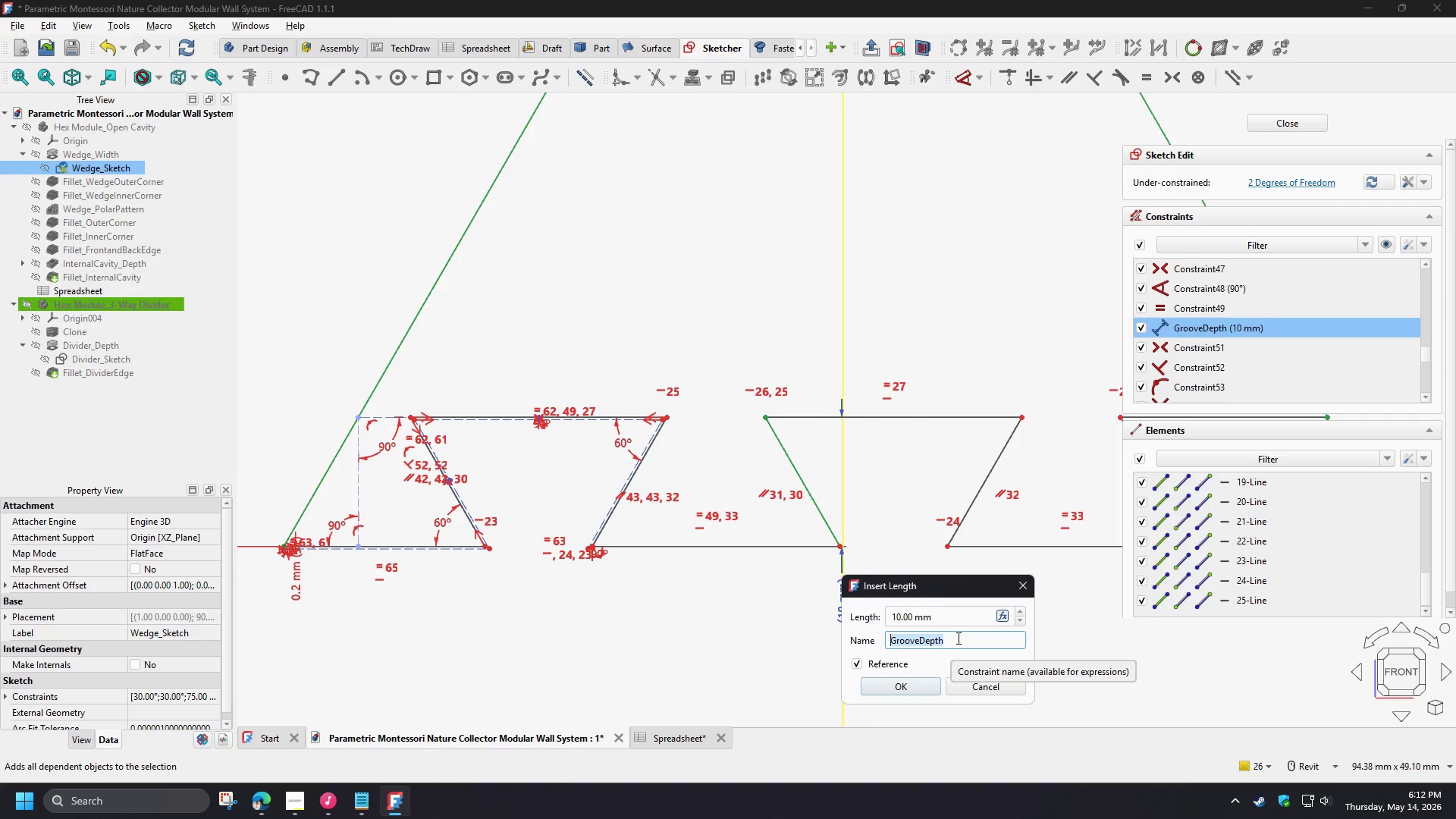 
left_click([963, 686])
 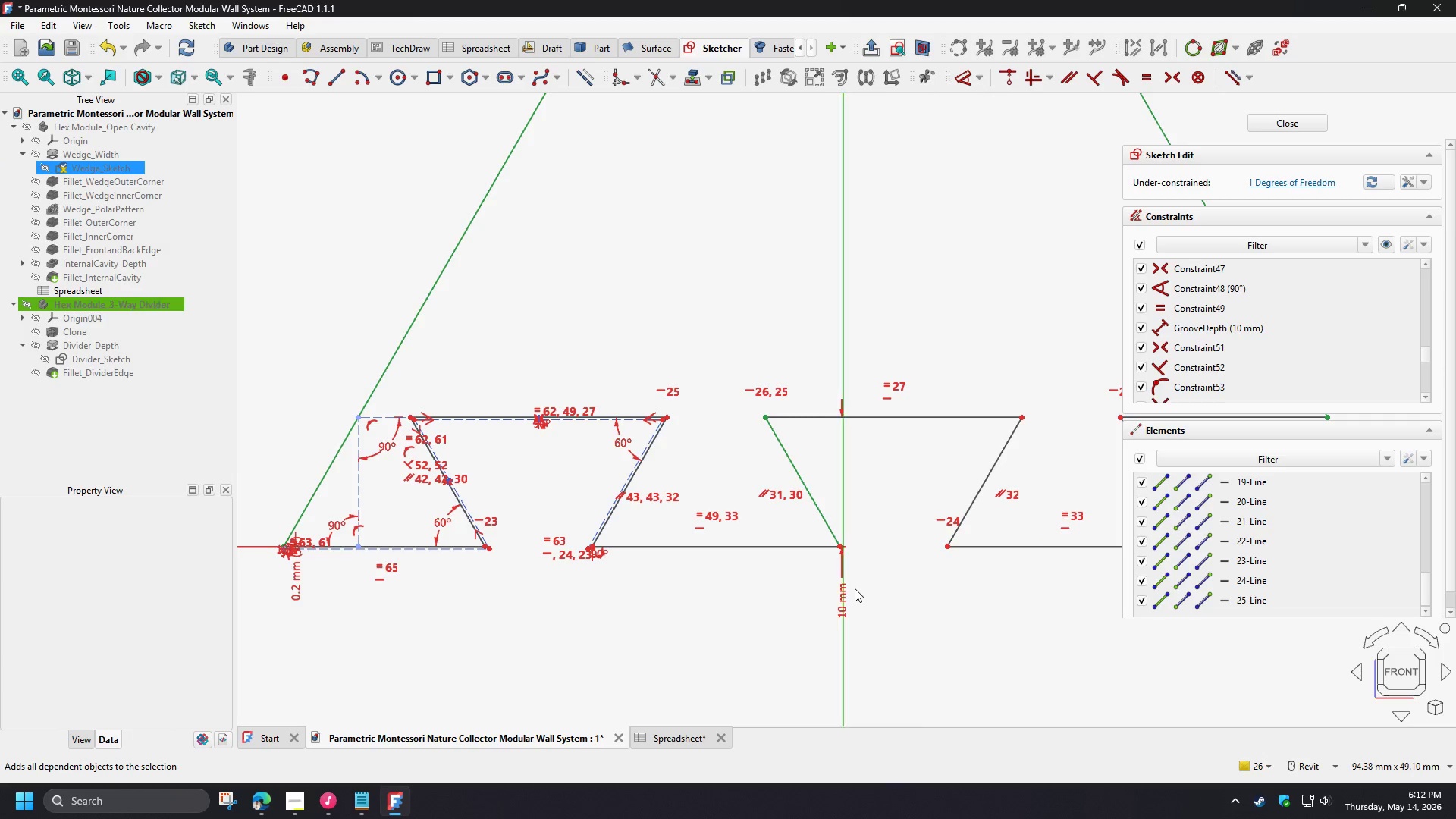 
left_click_drag(start_coordinate=[849, 598], to_coordinate=[862, 481])
 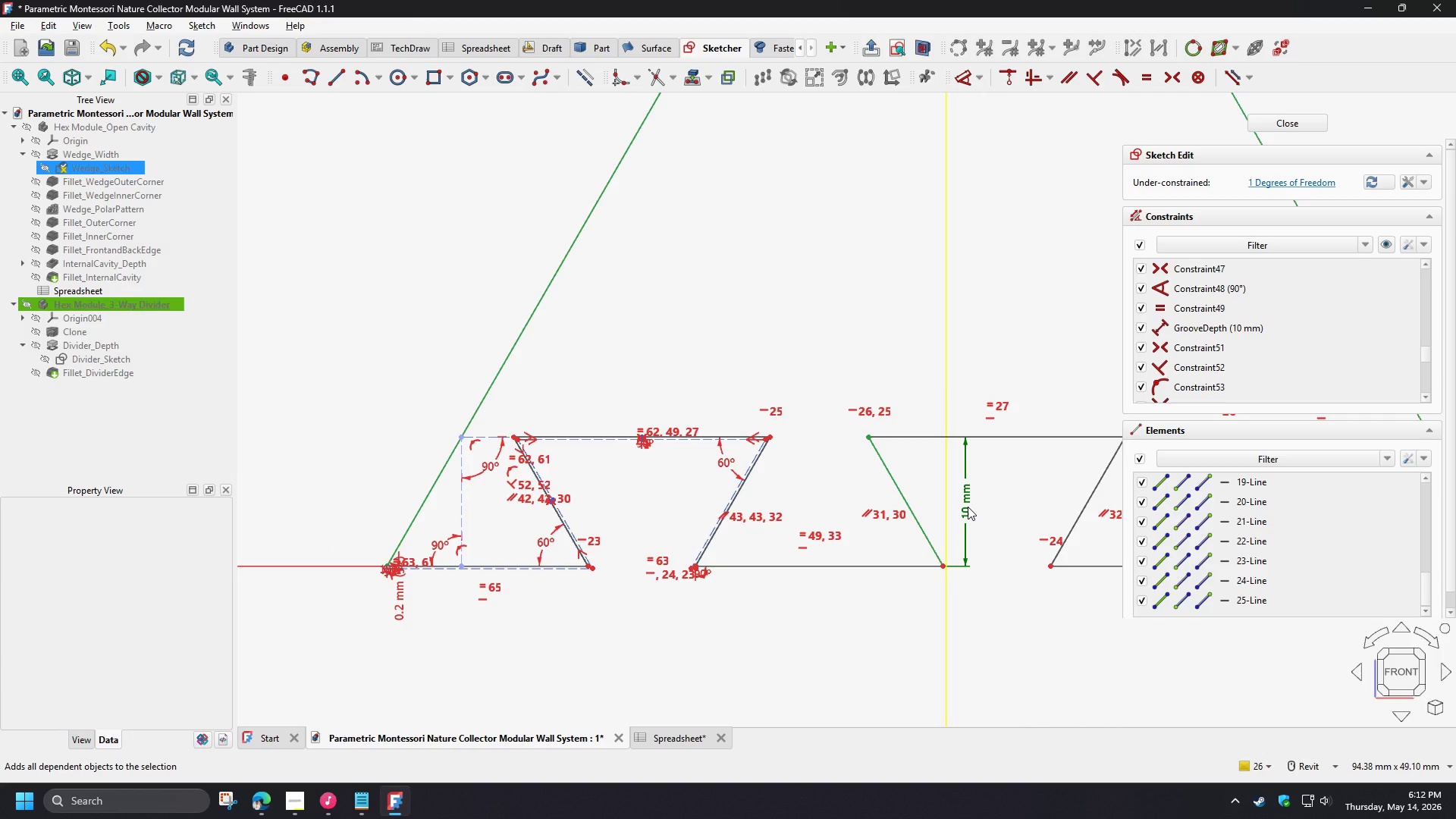 
double_click([968, 507])
 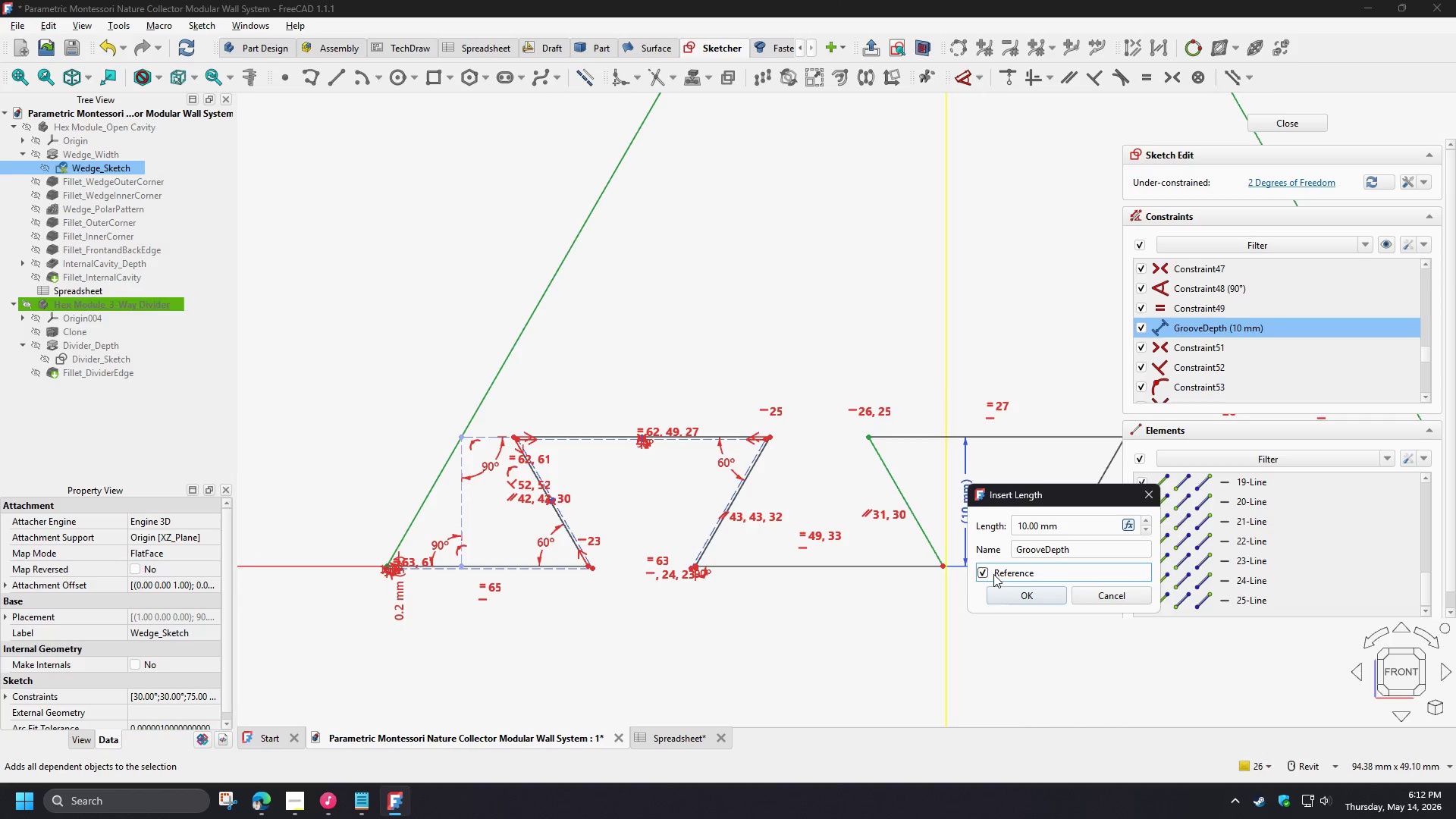 
double_click([1018, 598])
 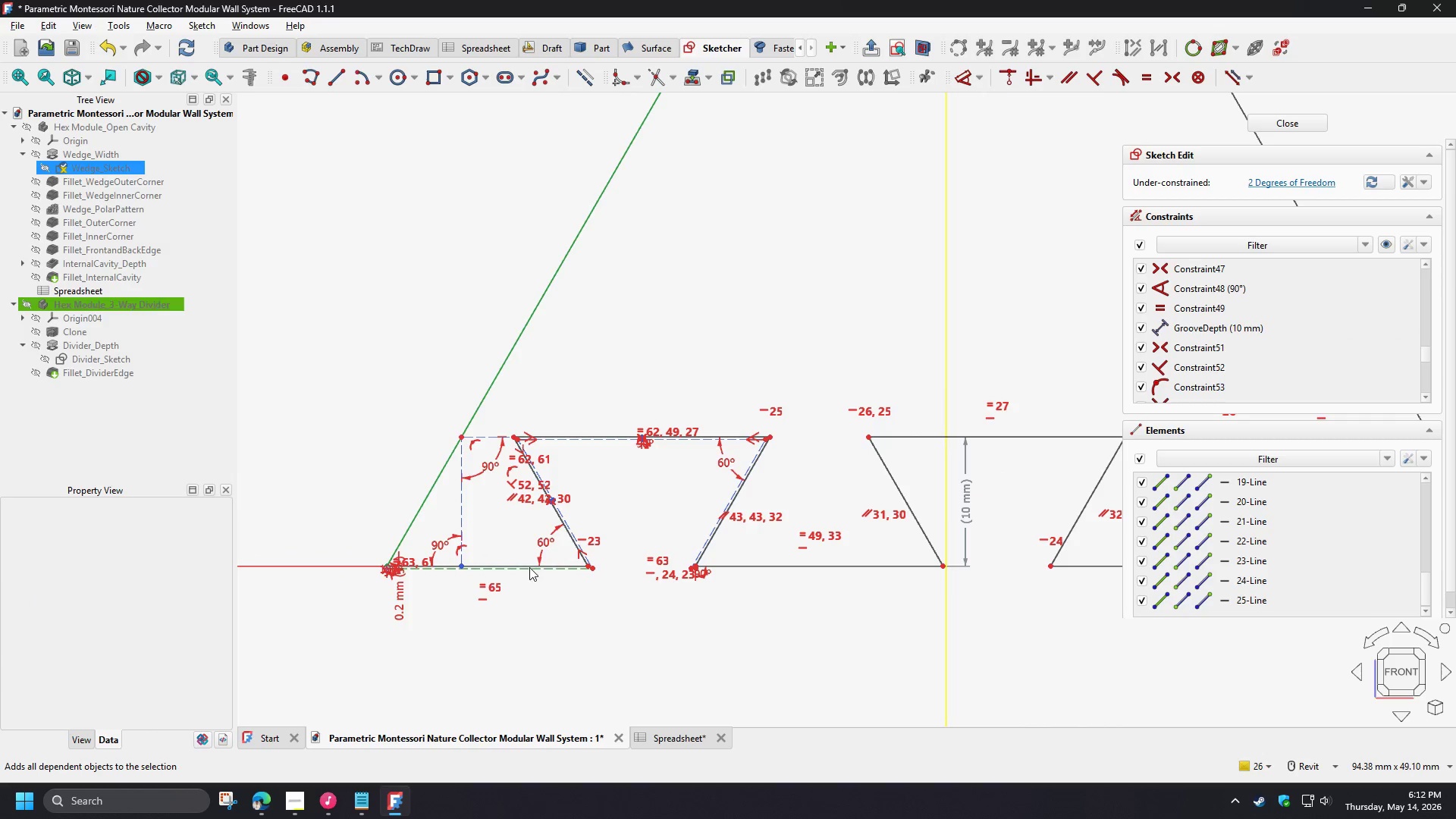 
scroll: coordinate [496, 499], scroll_direction: up, amount: 2.0
 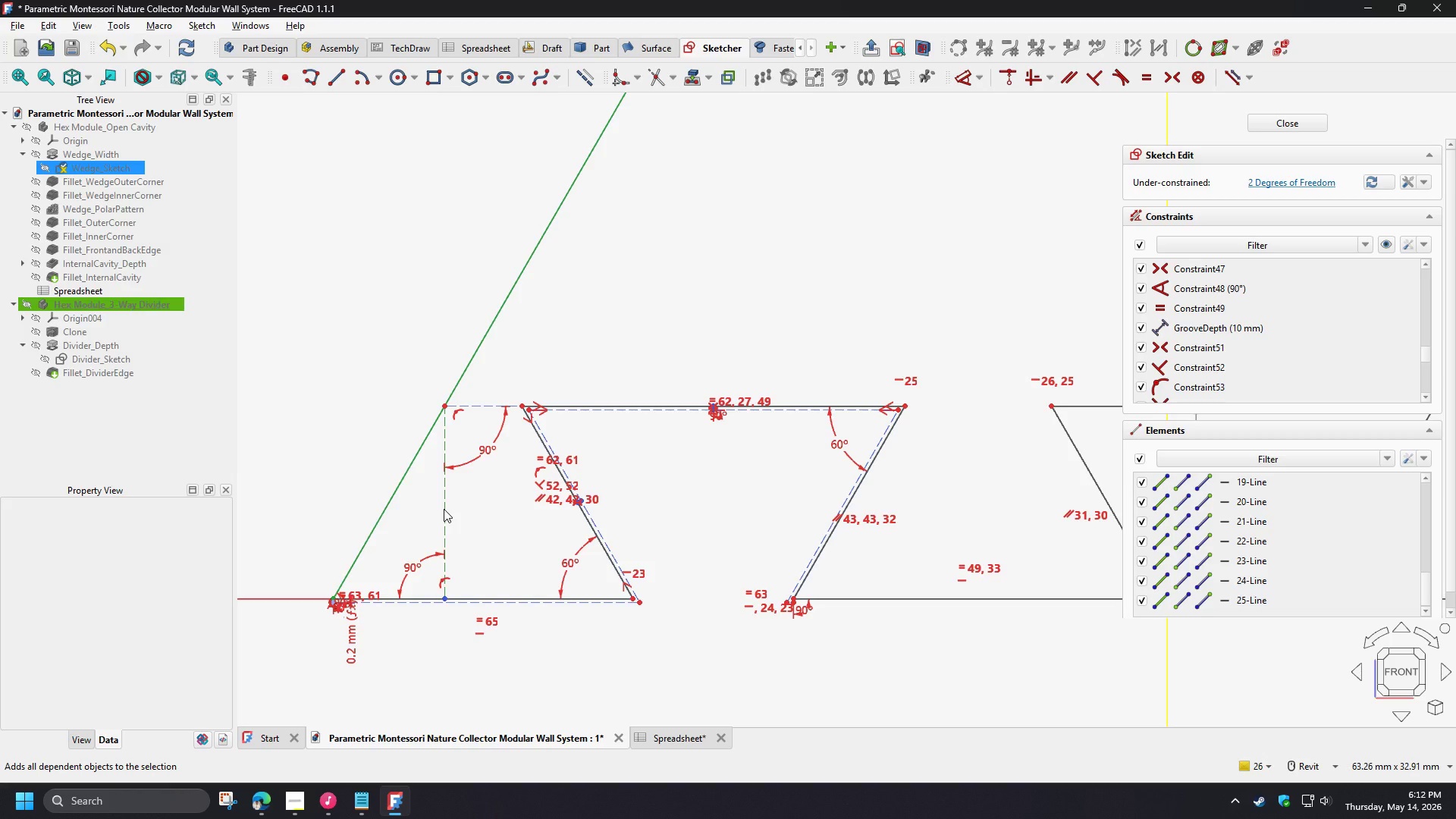 
left_click([444, 509])
 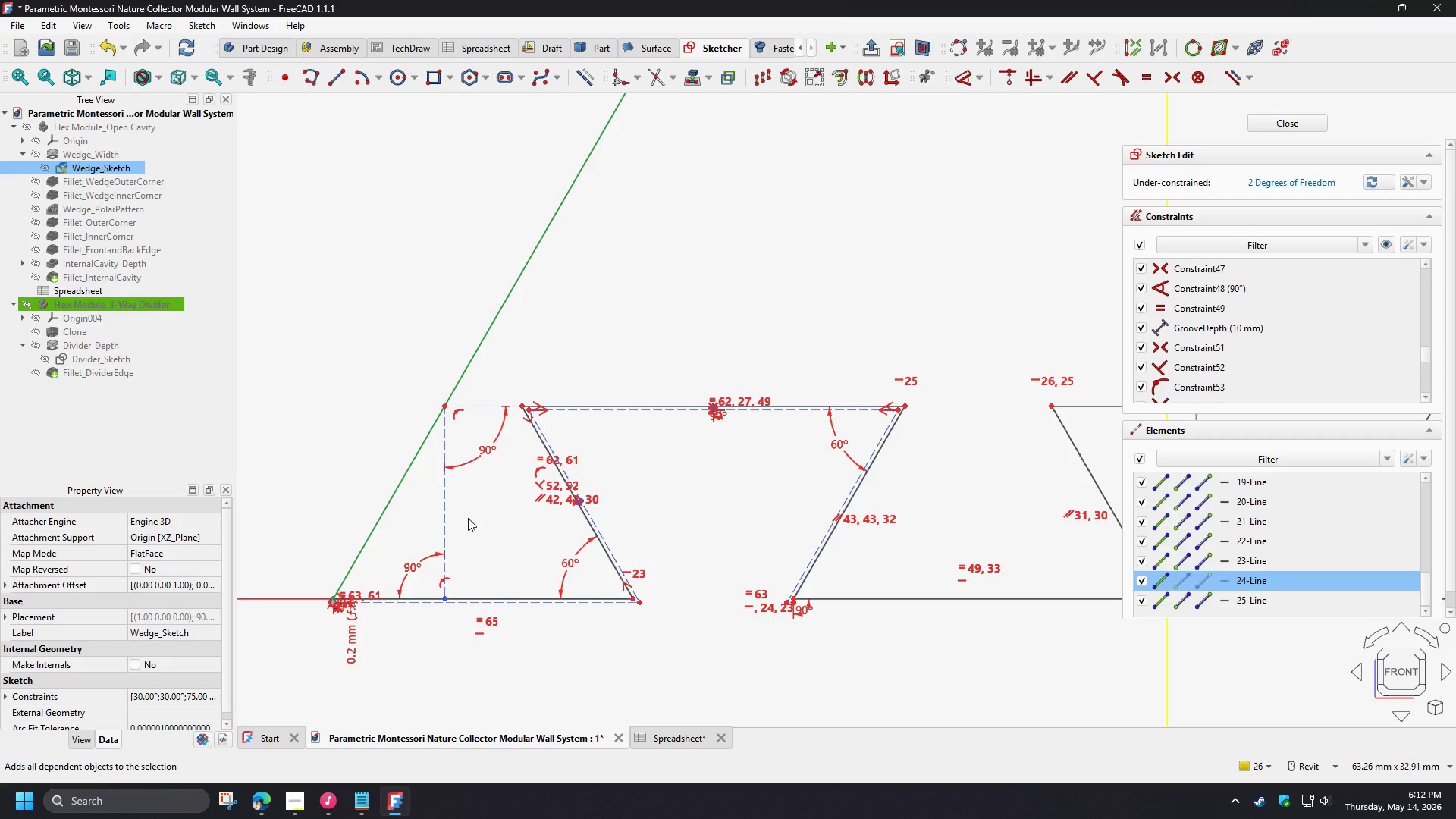 
key(D)
 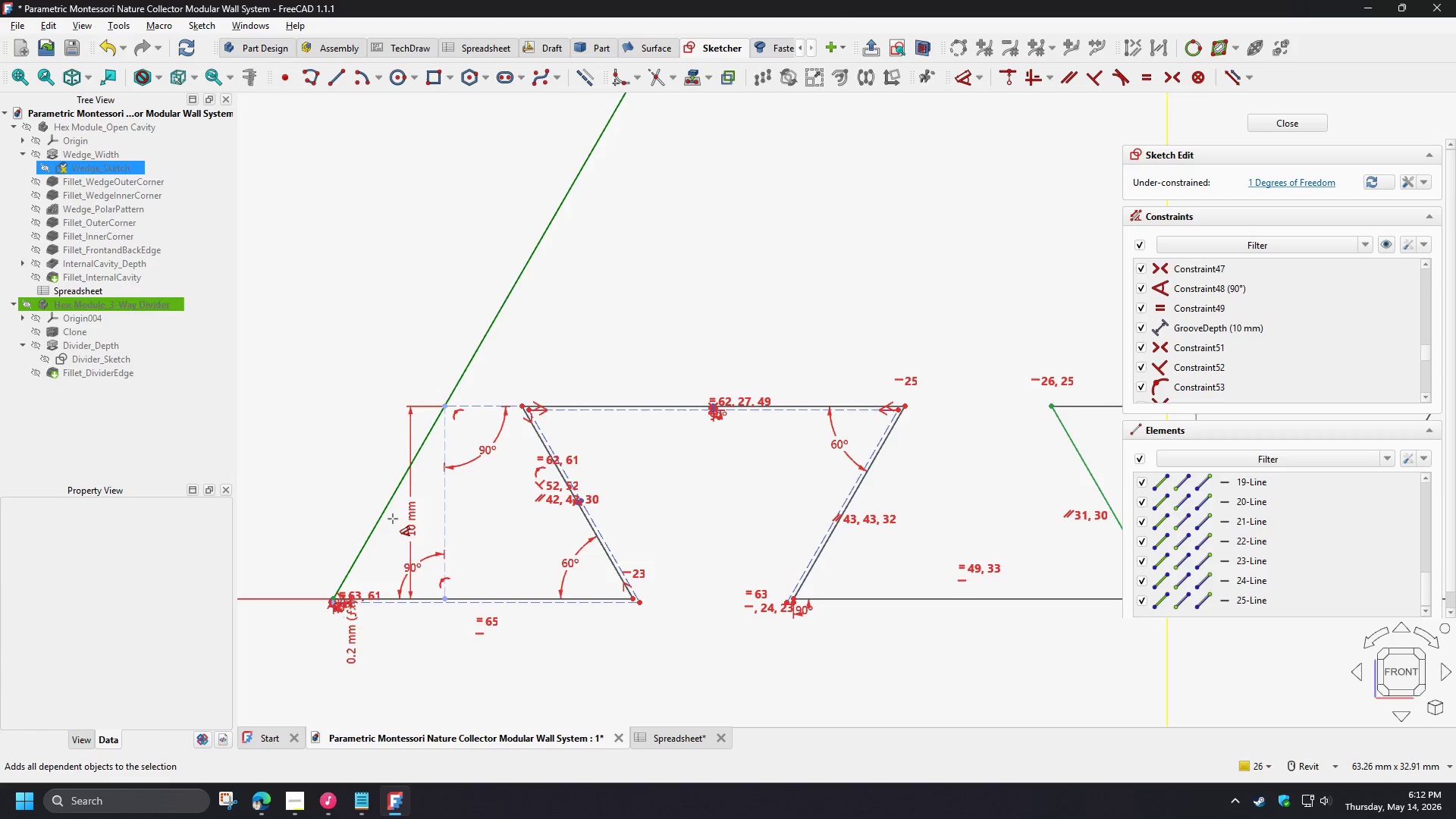 
left_click([394, 519])
 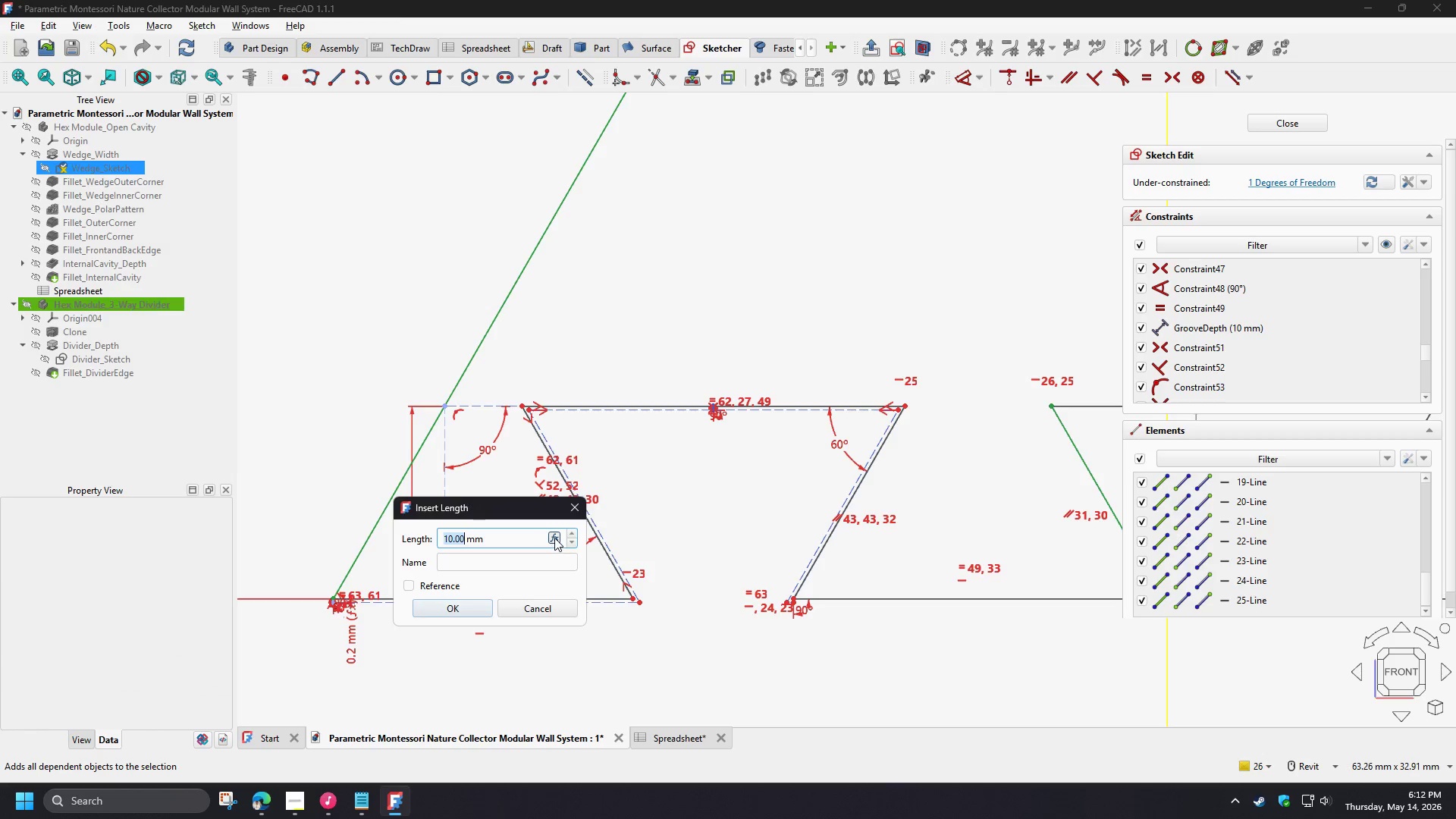 
left_click([554, 538])
 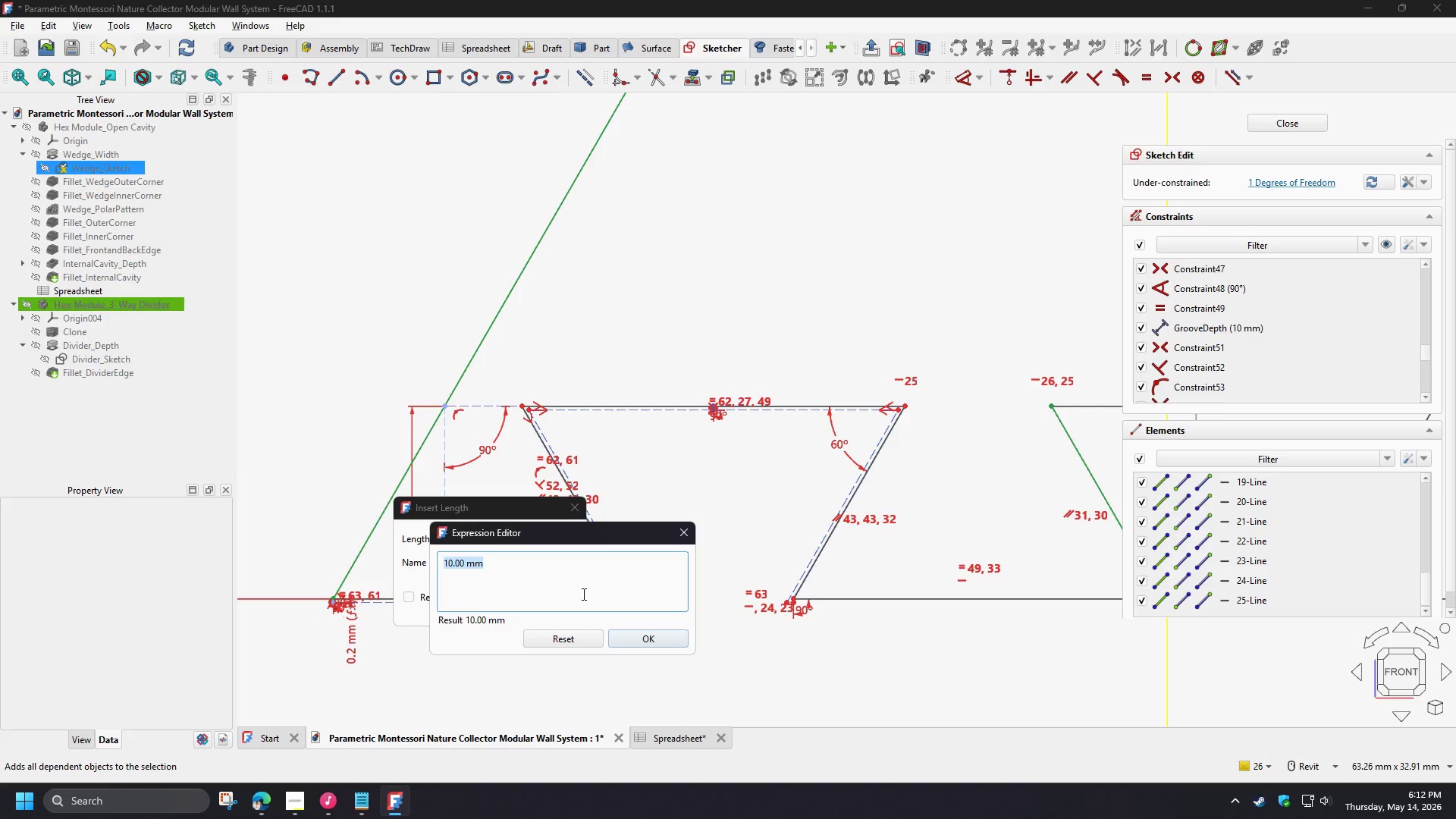 
type(spr)
 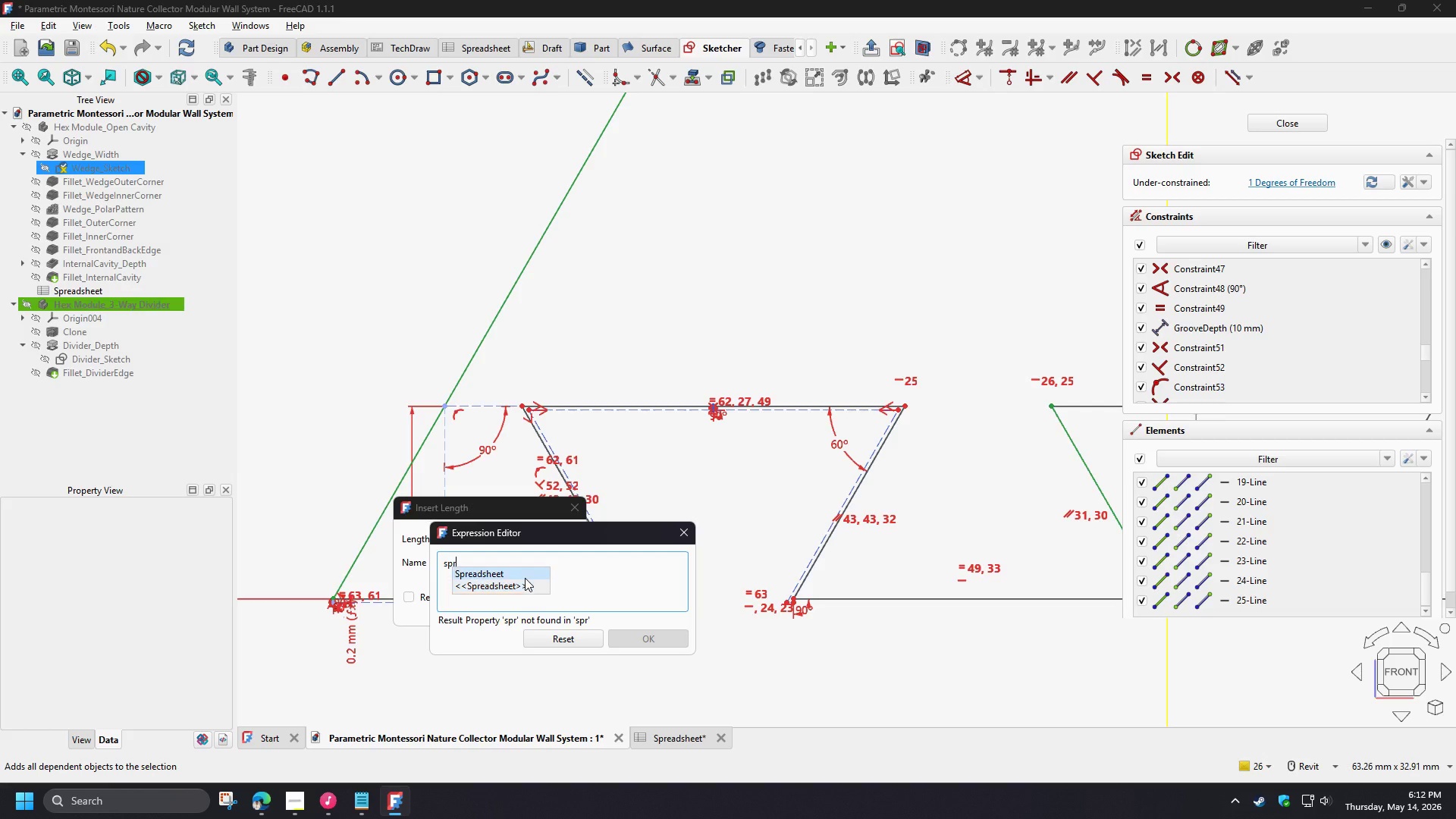 
left_click([525, 578])
 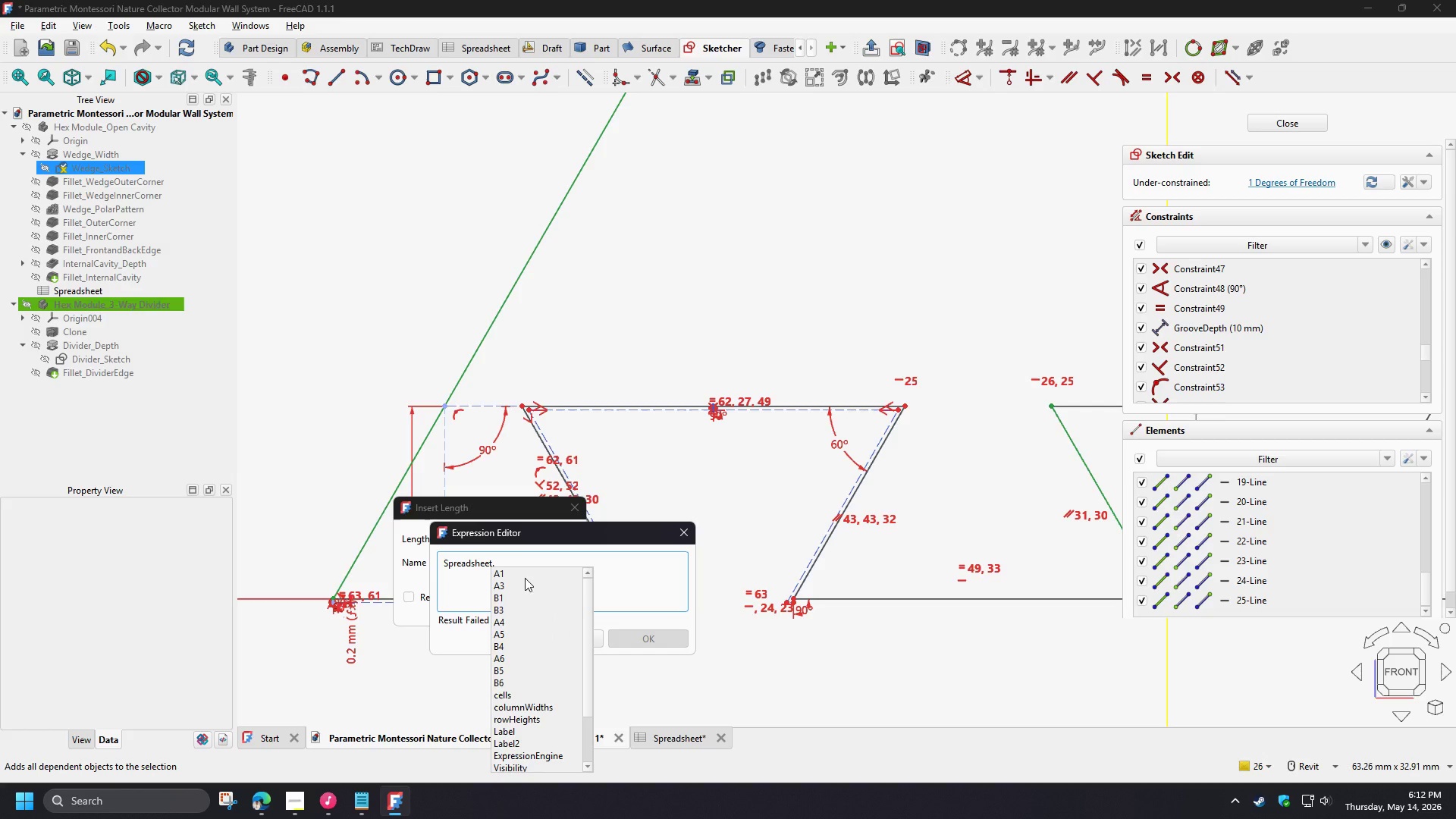 
type(he)
 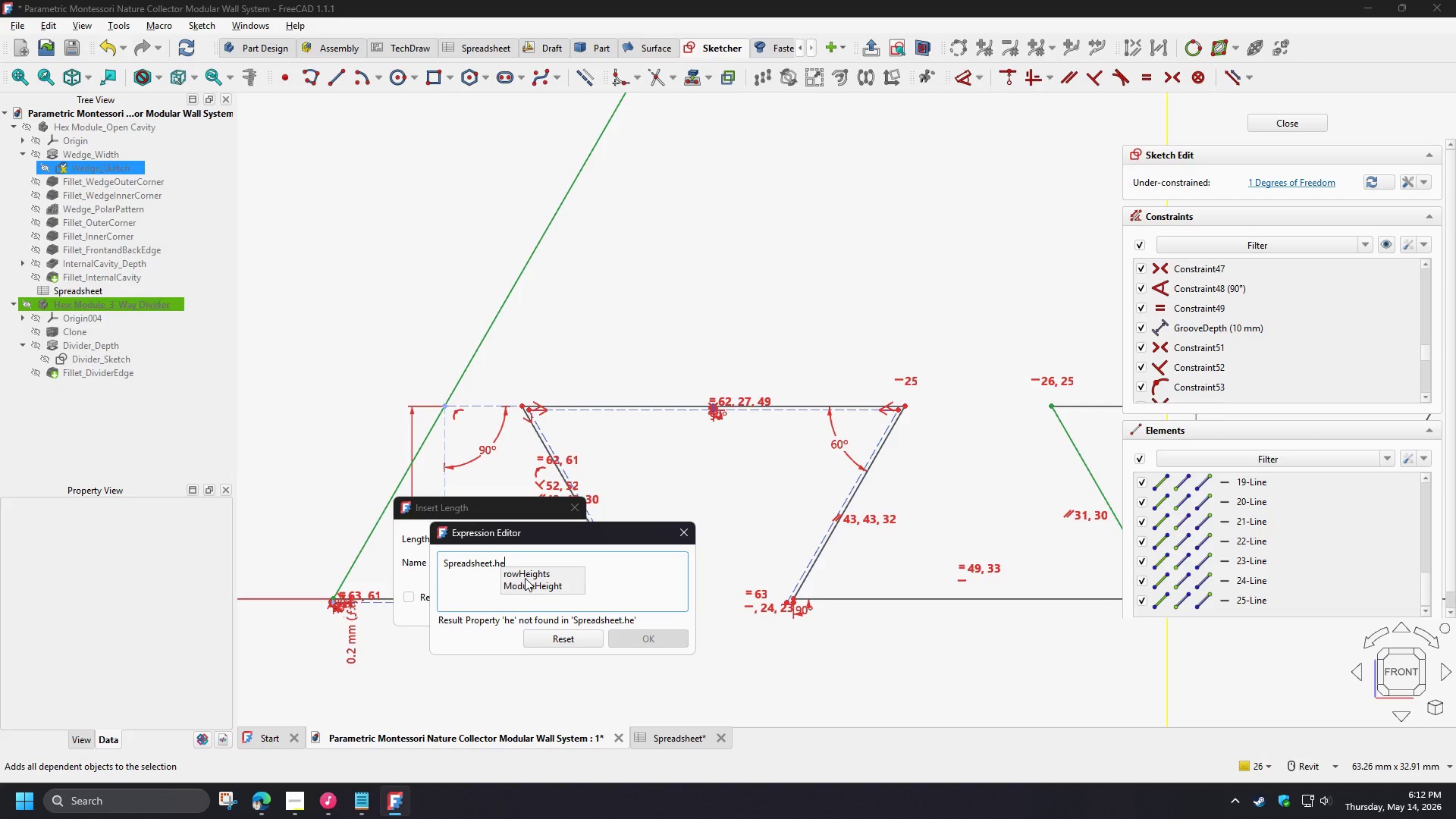 
left_click([548, 583])
 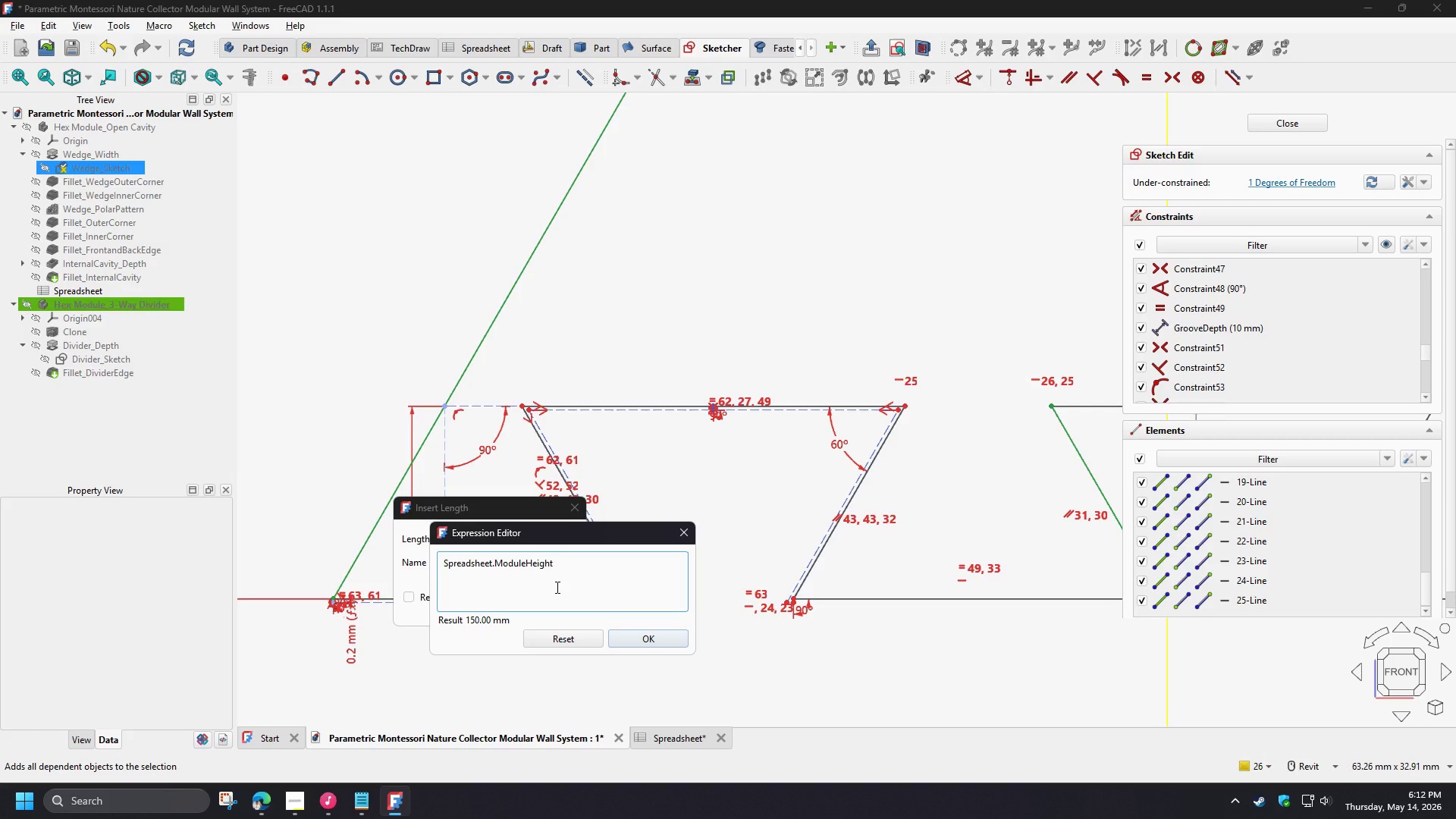 
key(NumpadDivide)
 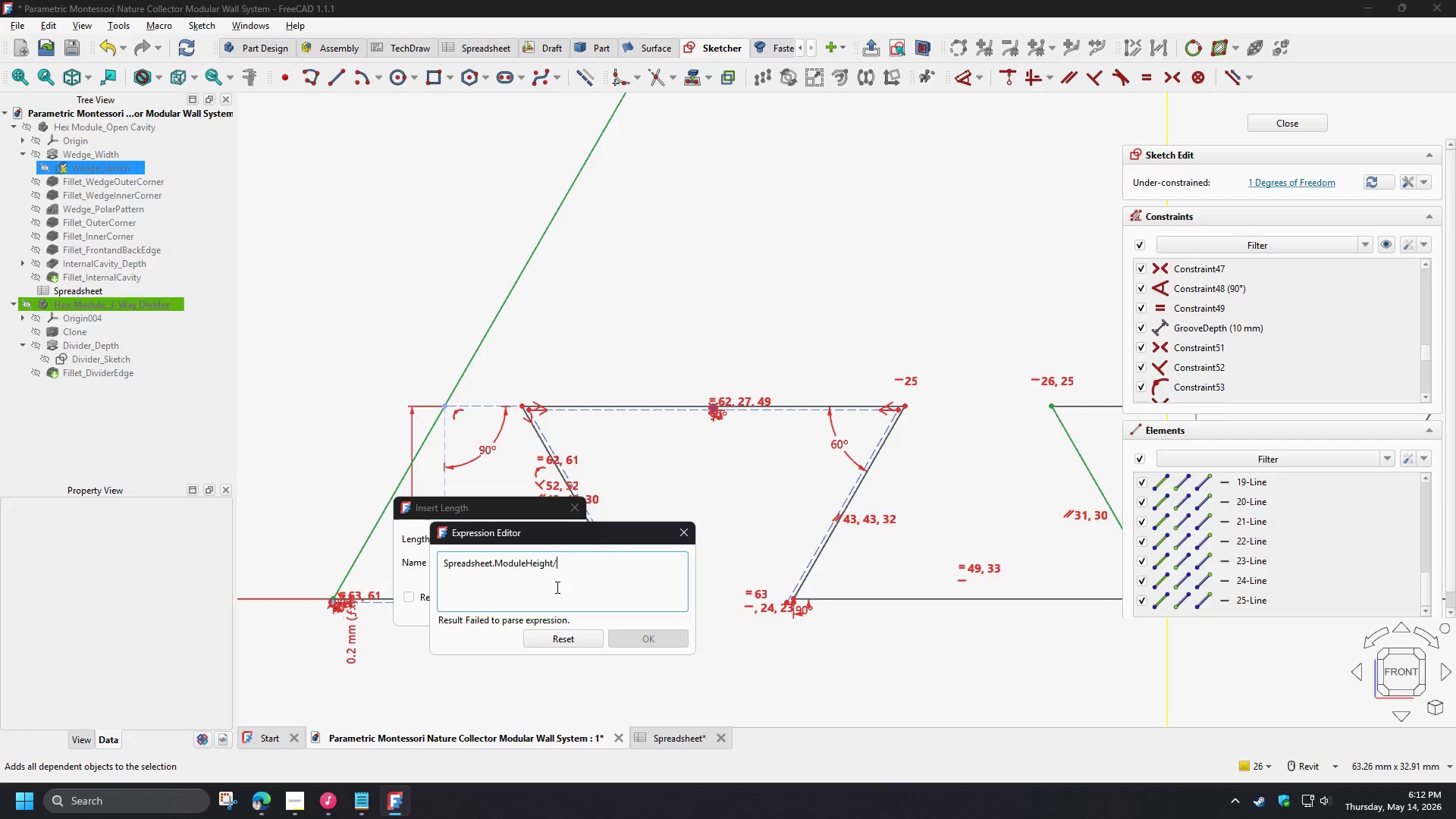 
key(Numpad2)
 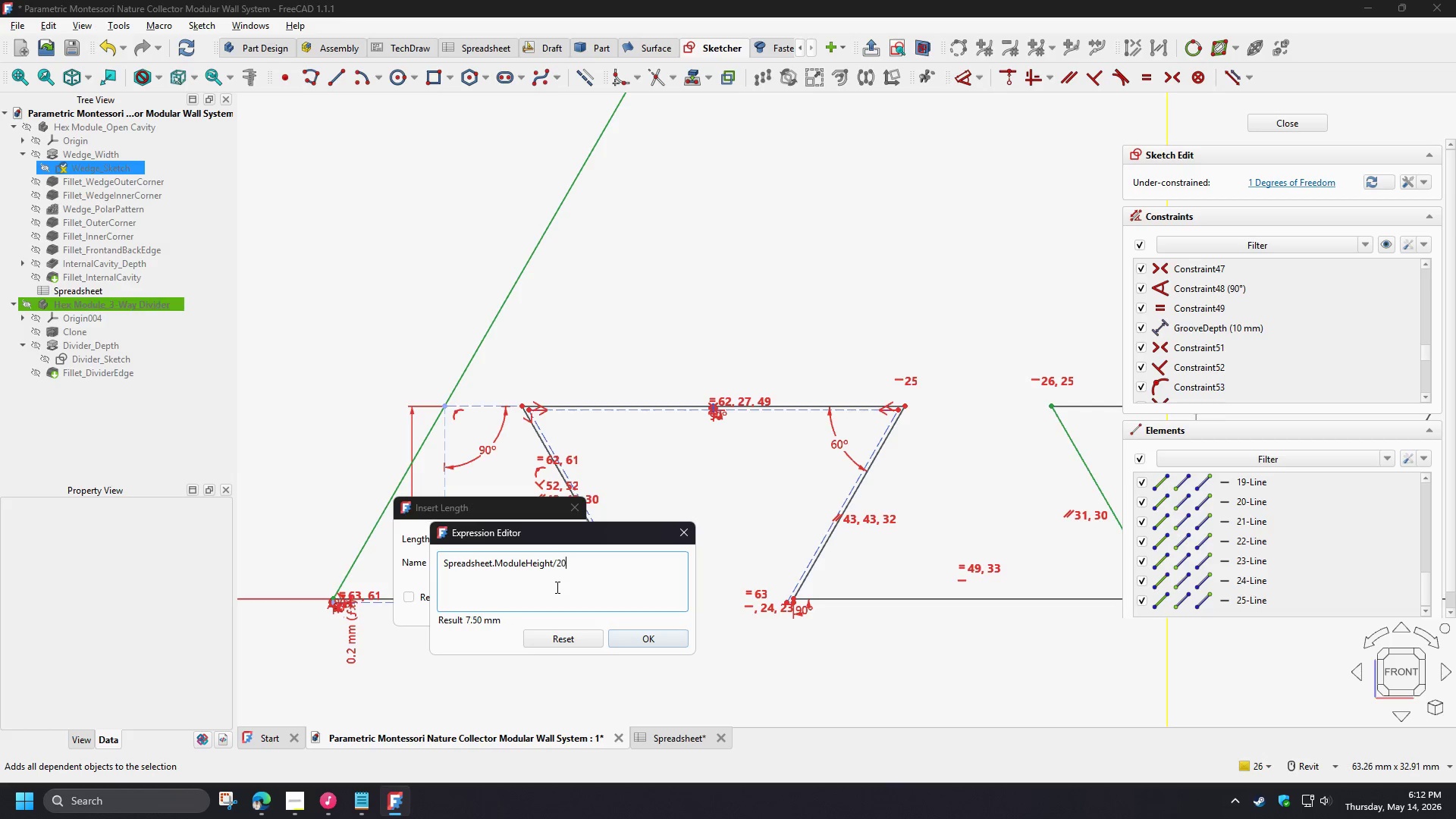 
key(Numpad0)
 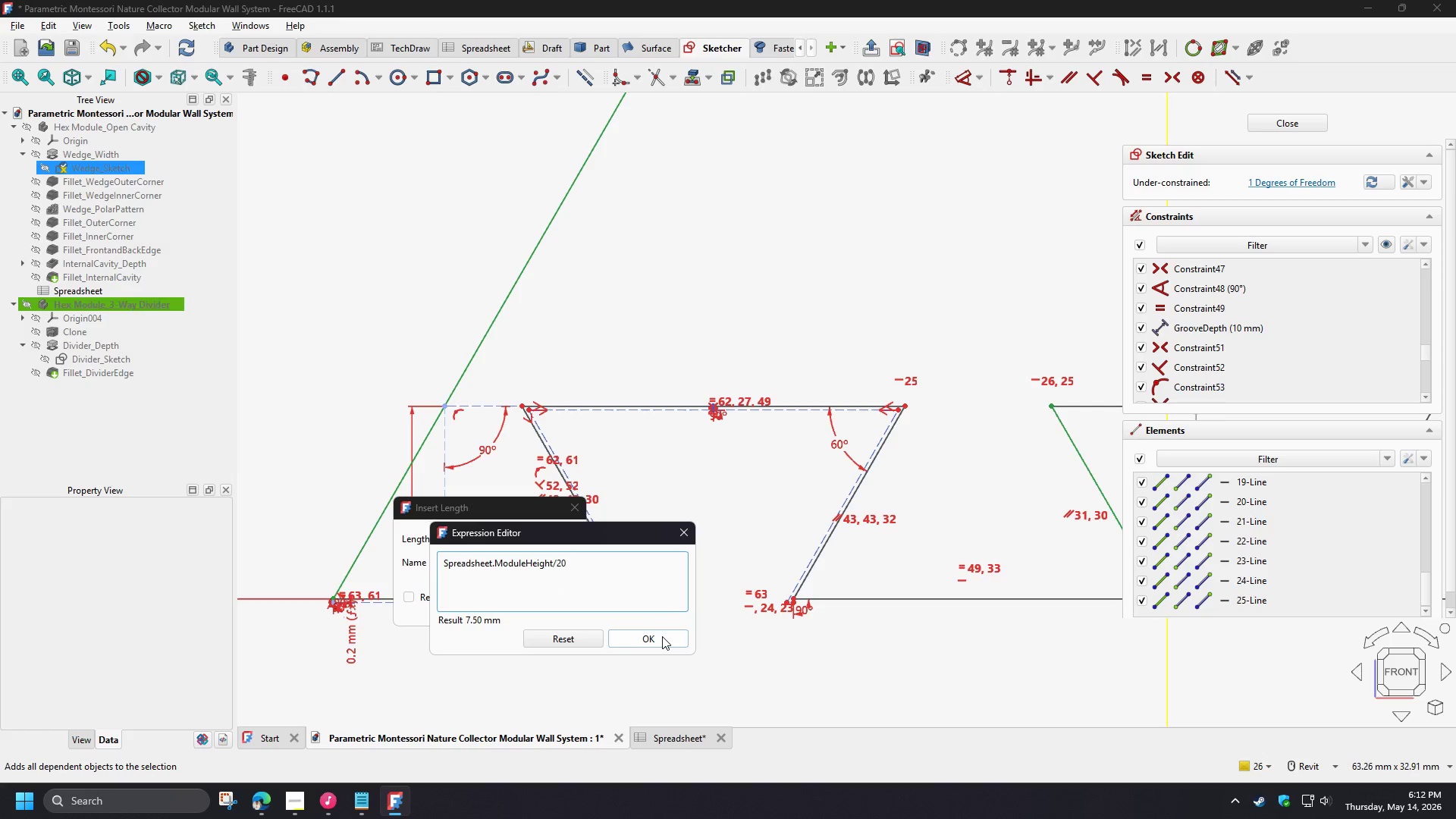 
left_click([662, 636])
 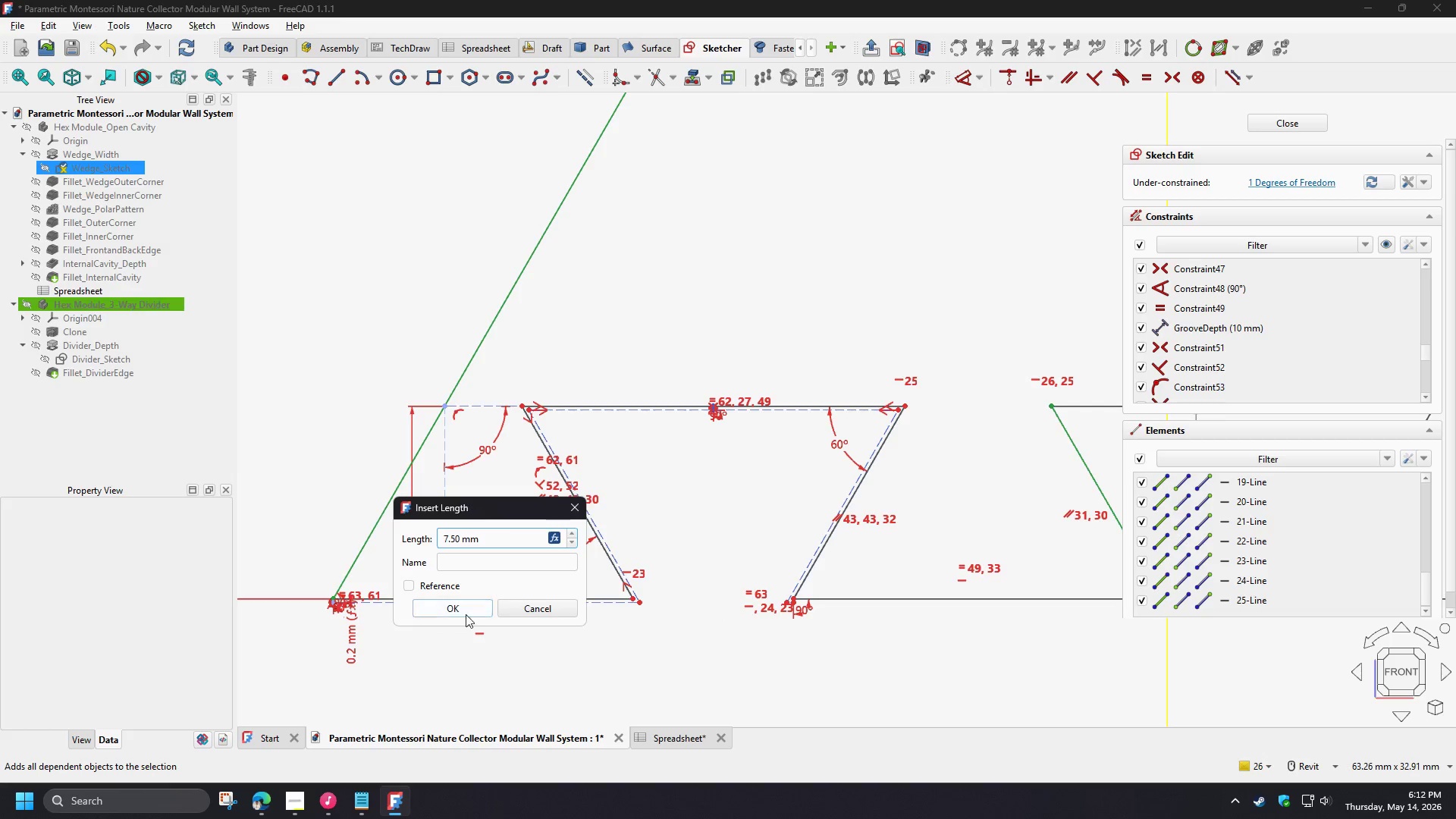 
left_click([460, 612])
 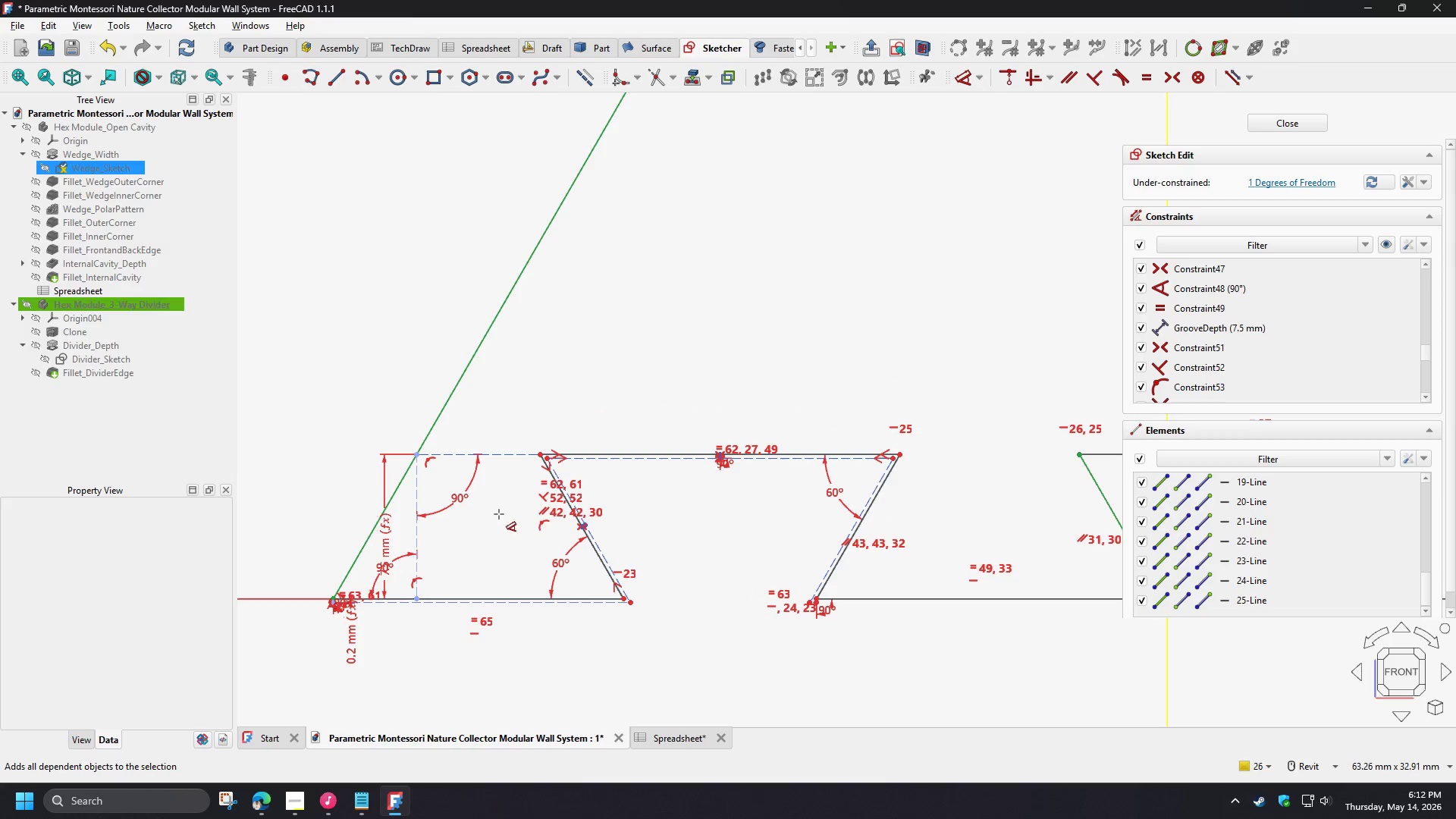 
scroll: coordinate [335, 504], scroll_direction: down, amount: 4.0
 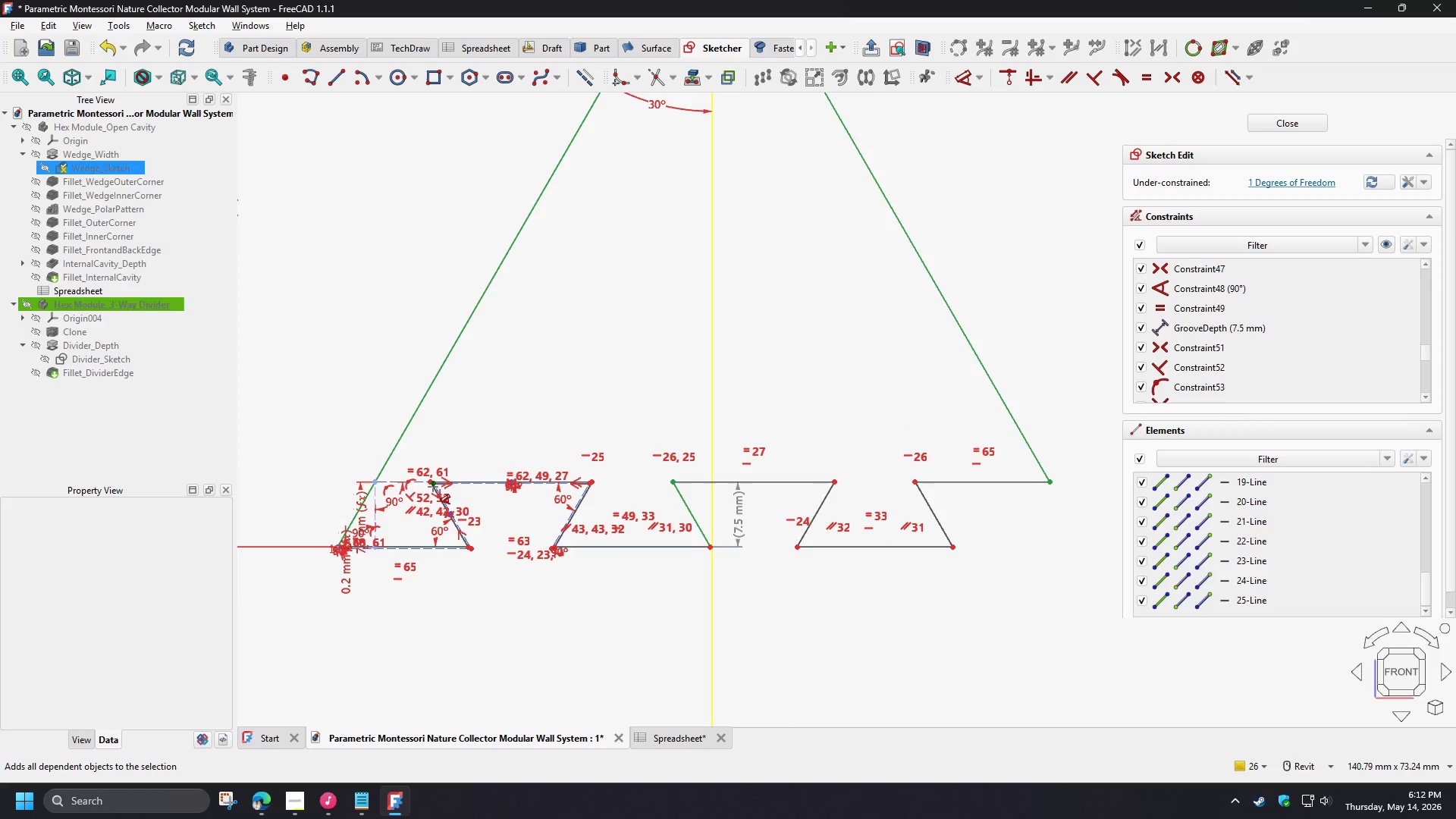 
right_click([415, 462])
 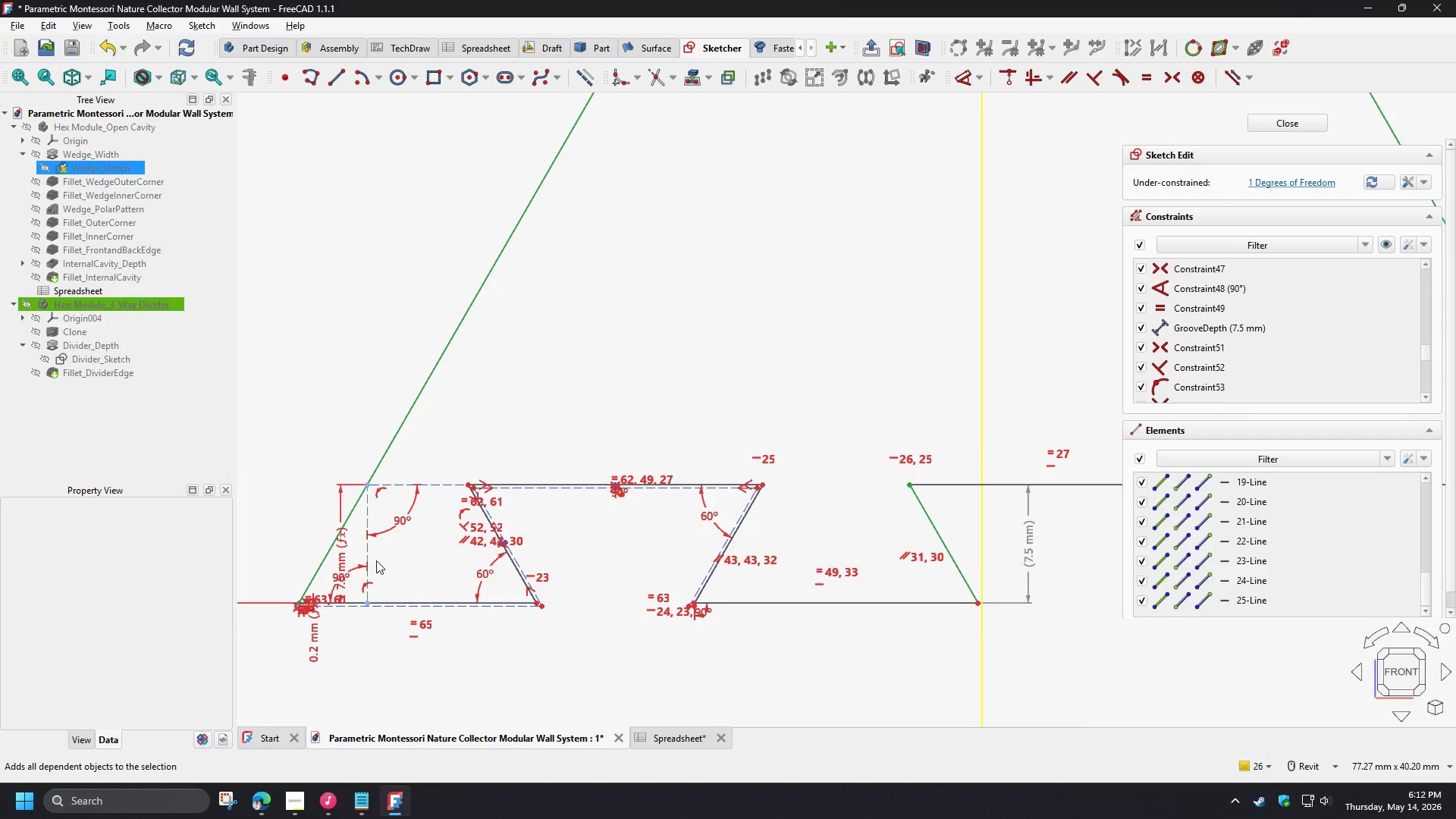 
scroll: coordinate [381, 478], scroll_direction: up, amount: 3.0
 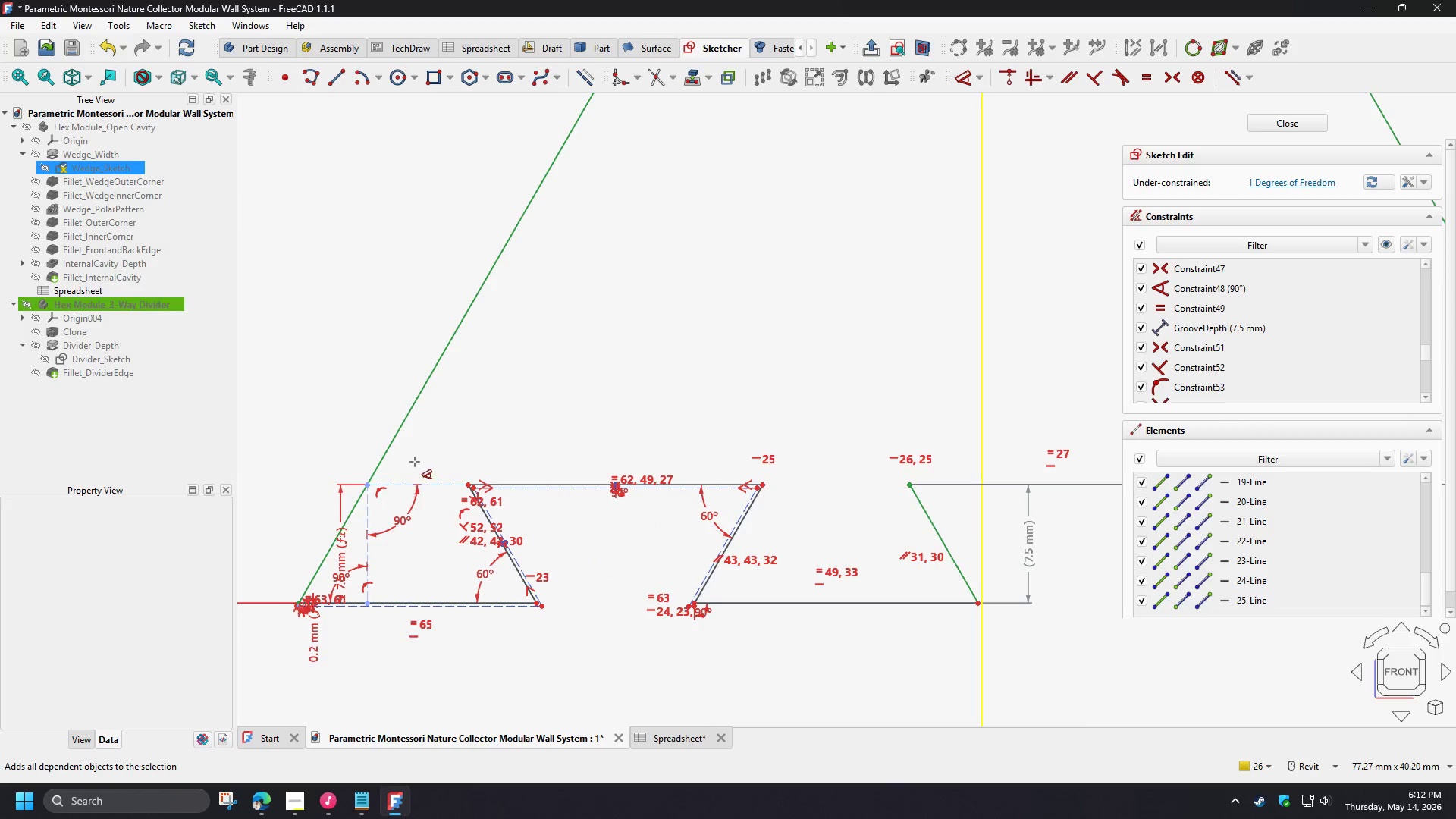 
left_click([369, 551])
 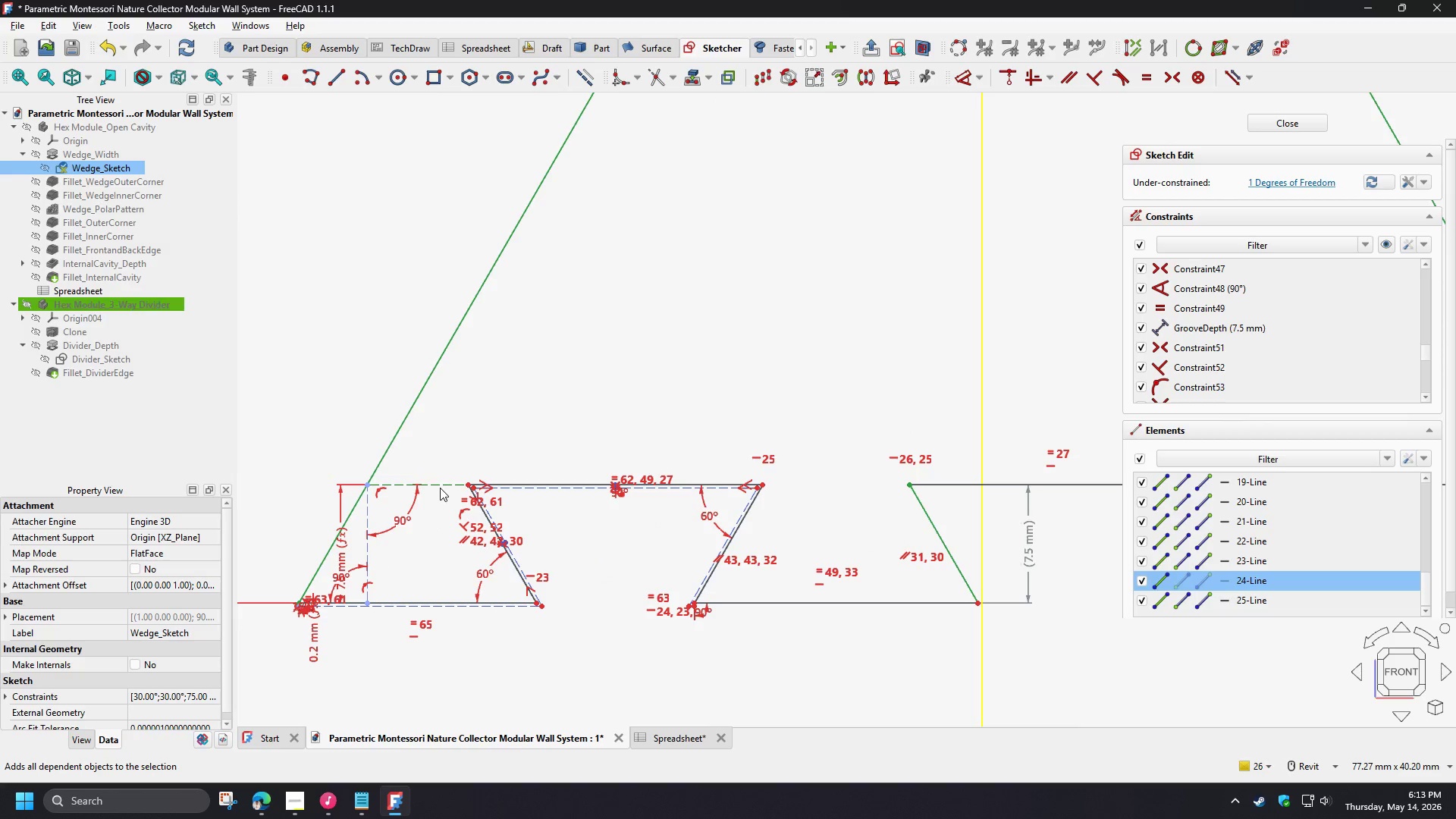 
left_click([439, 487])
 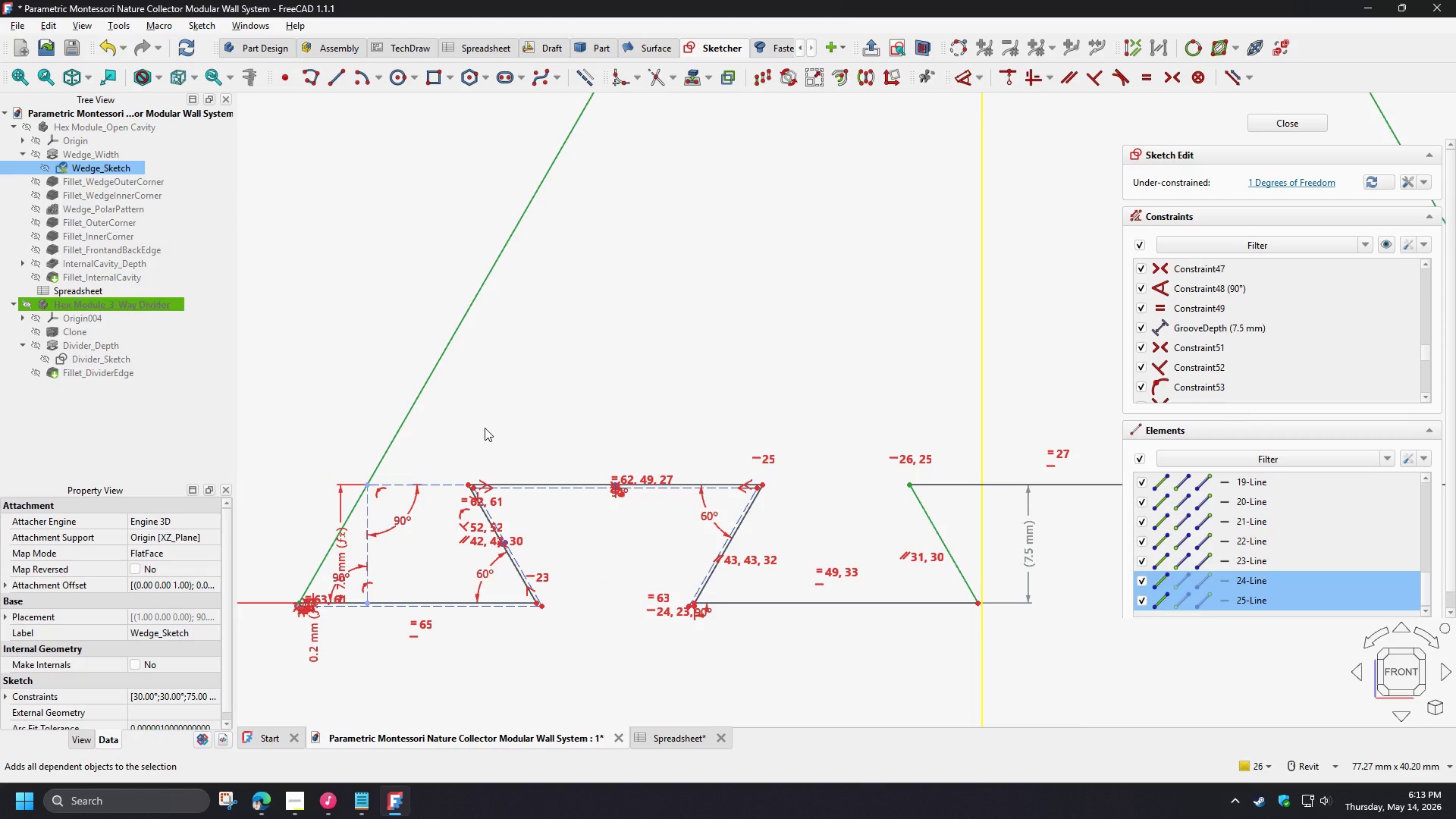 
key(E)
 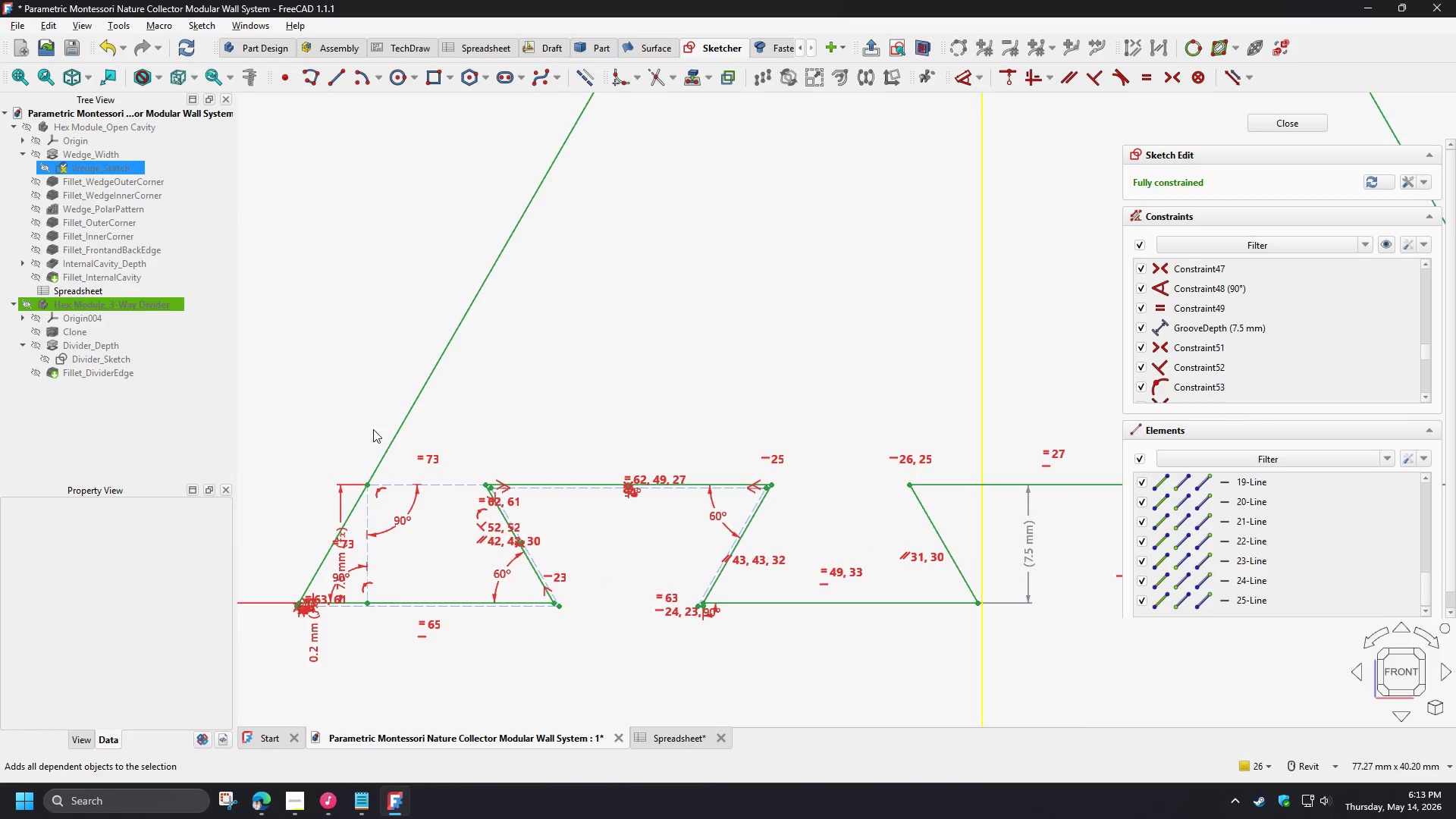 
scroll: coordinate [354, 431], scroll_direction: down, amount: 4.0
 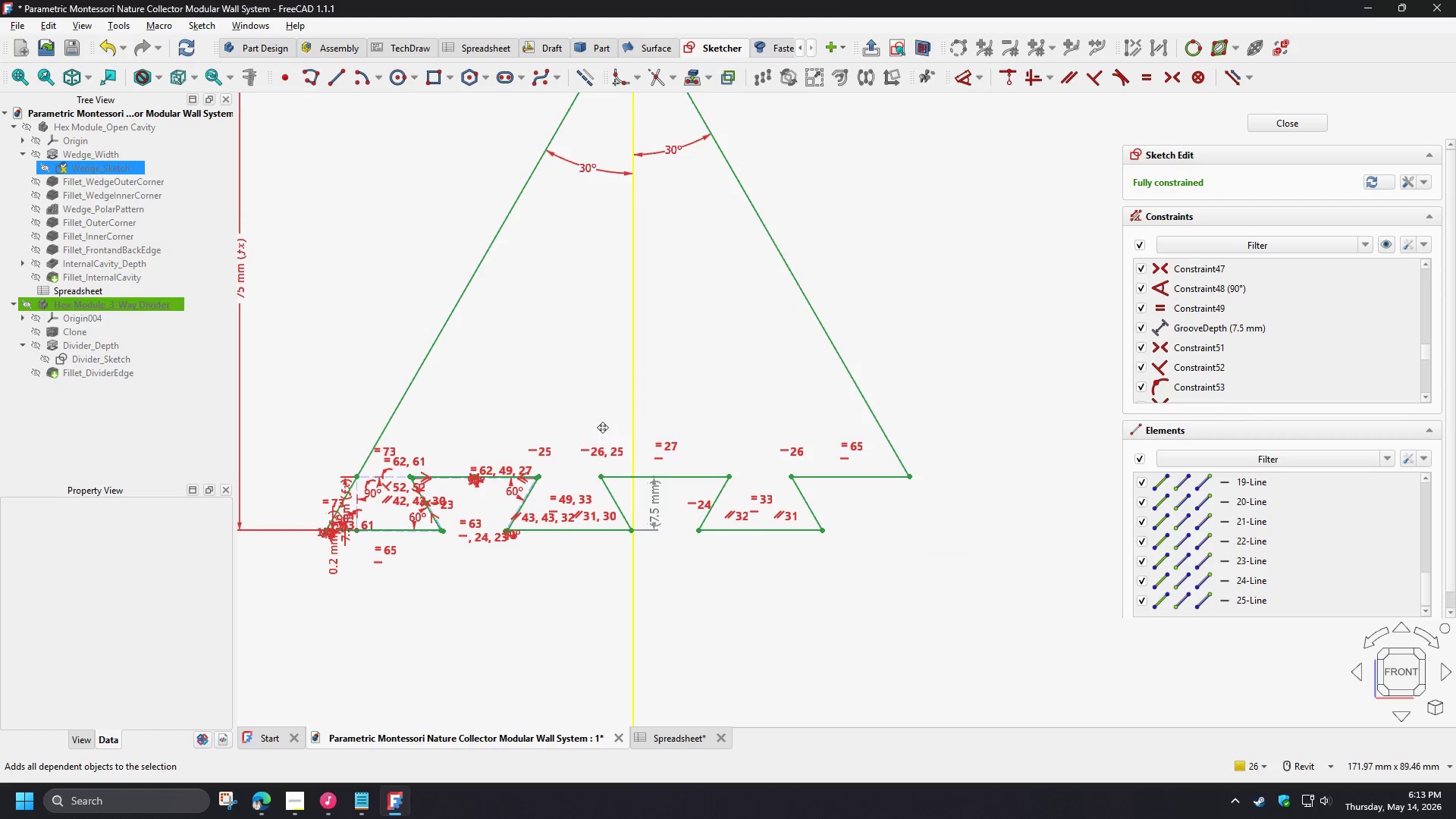 
scroll: coordinate [529, 449], scroll_direction: up, amount: 2.0
 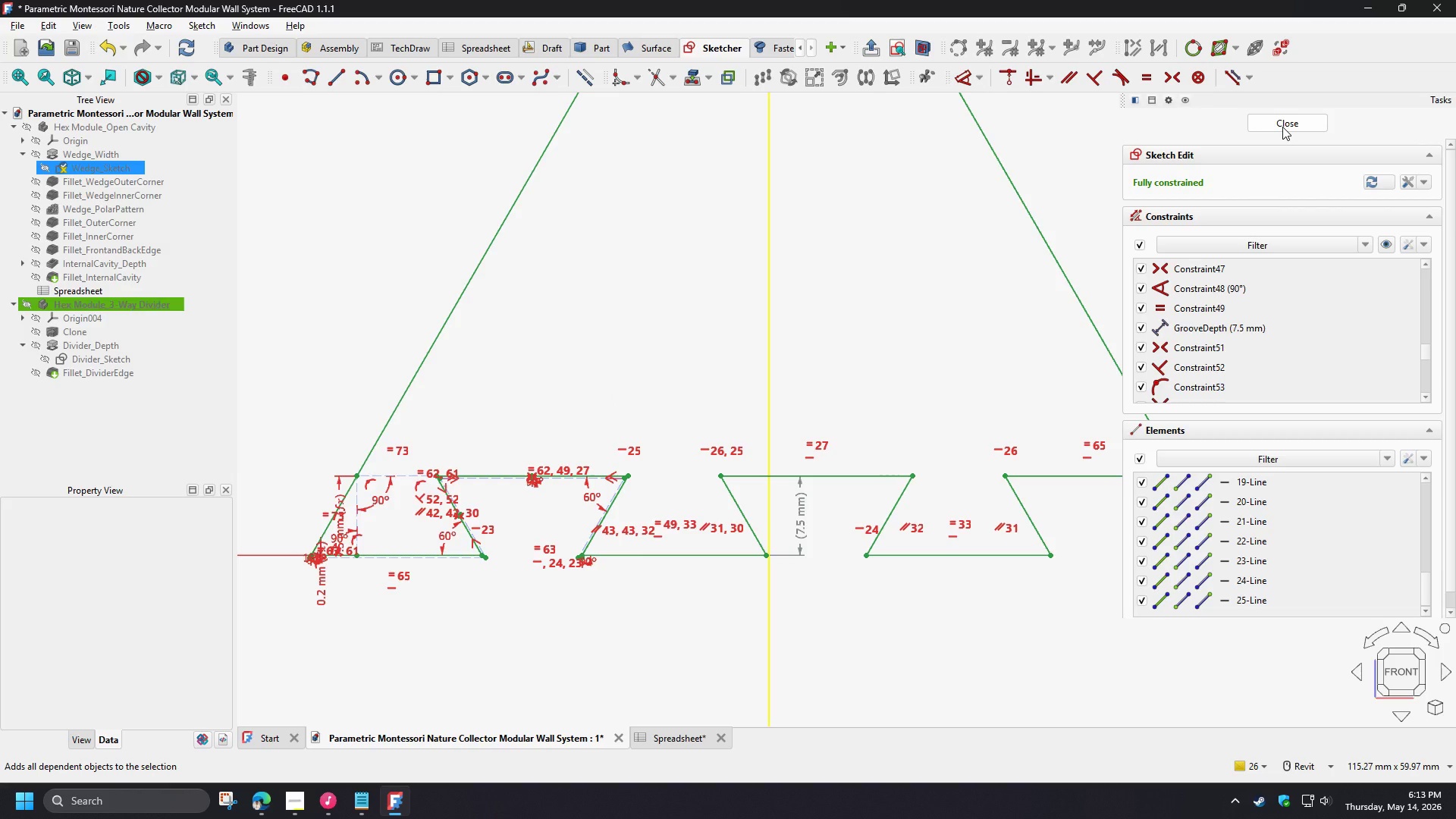 
wait(7.02)
 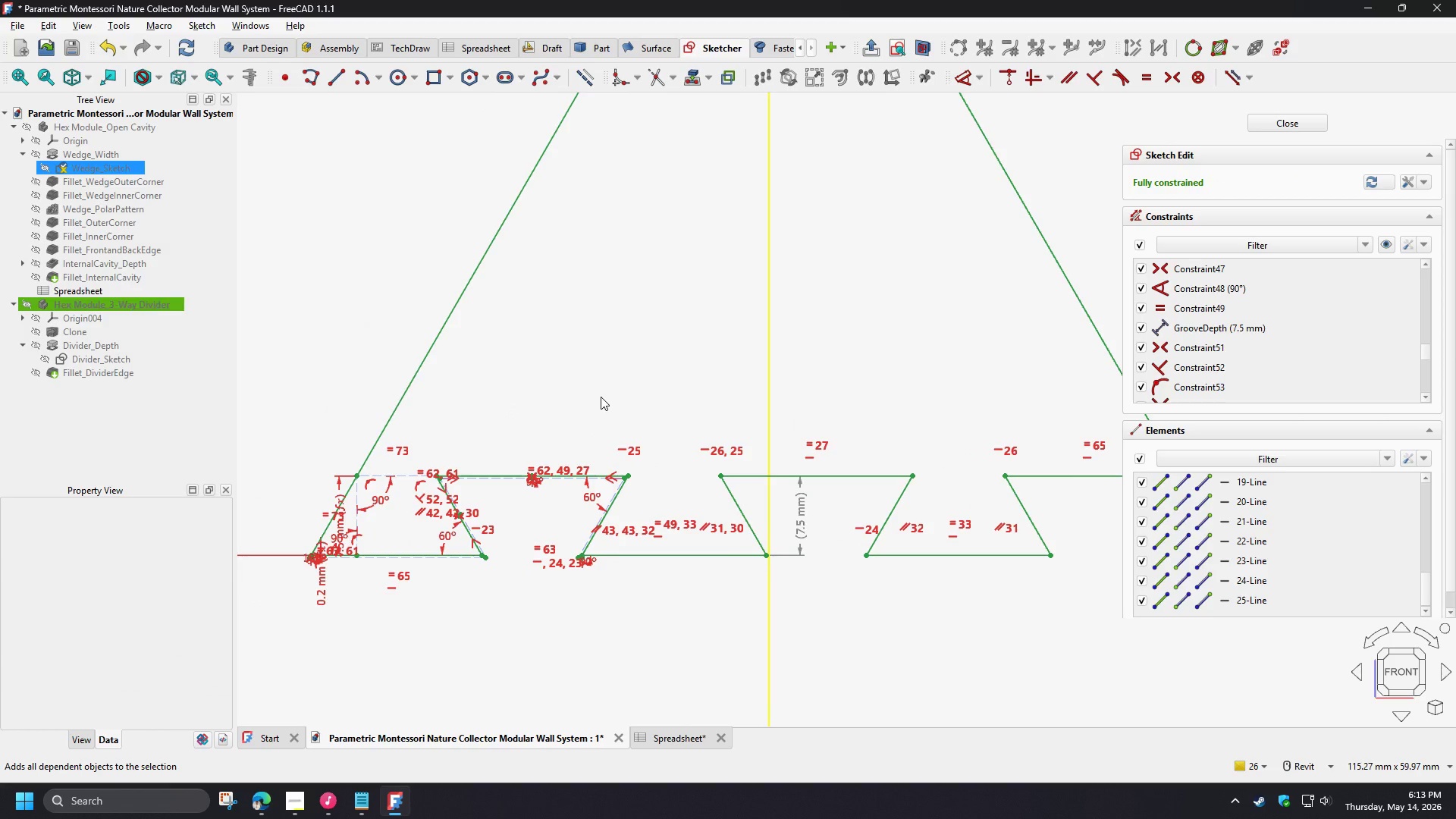 
left_click([1282, 127])
 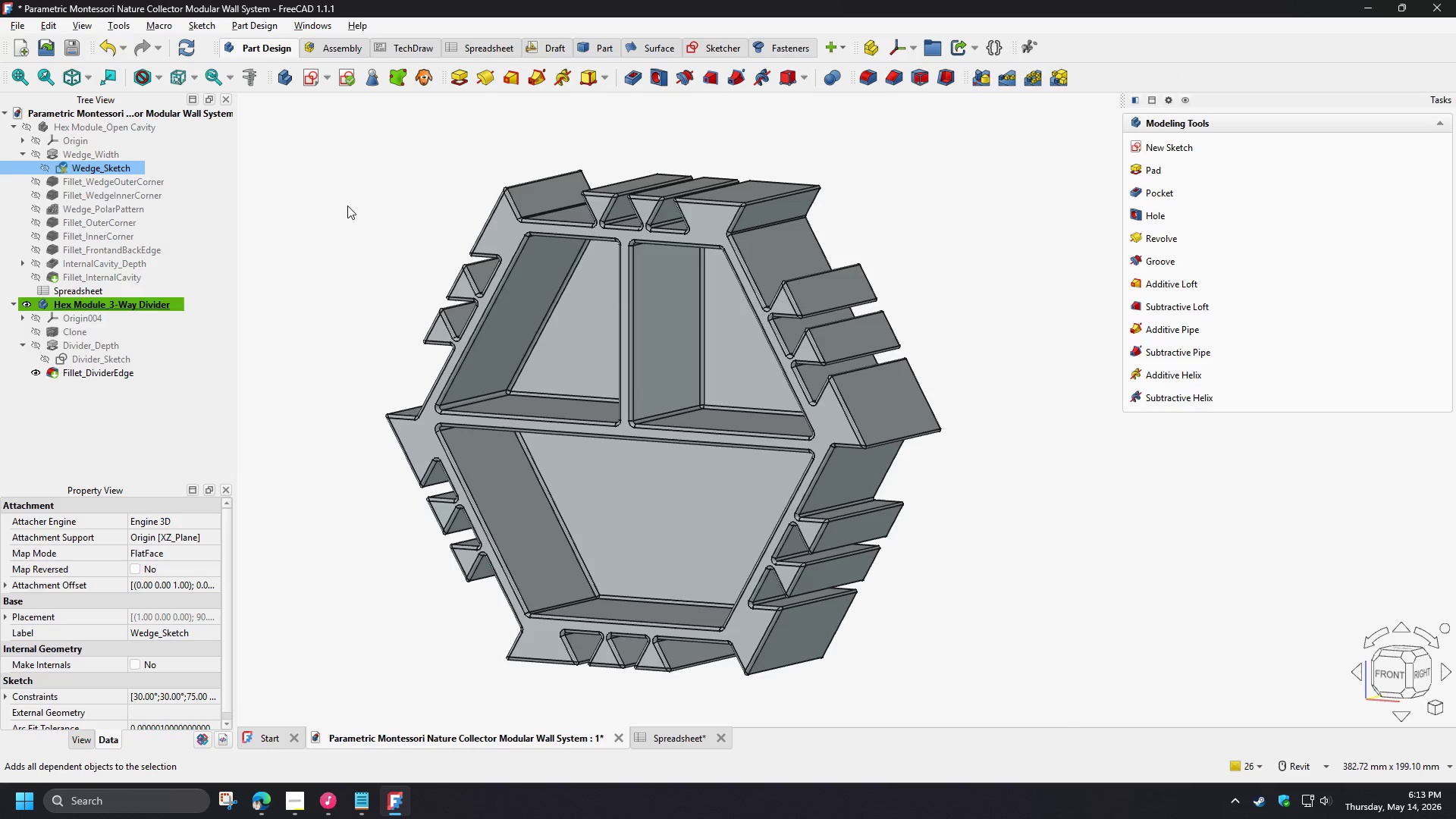 
right_click([79, 116])
 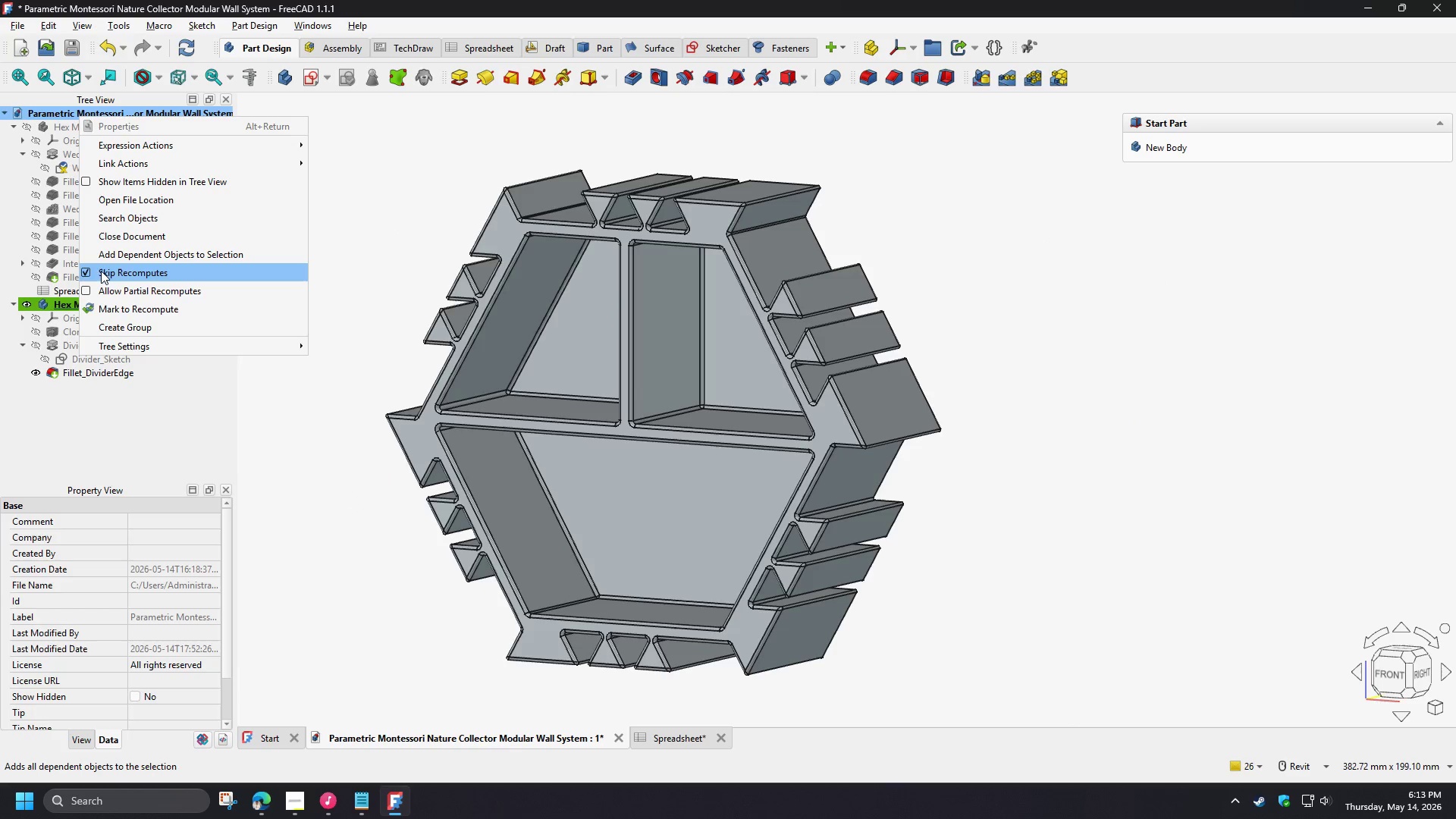 
left_click([89, 271])
 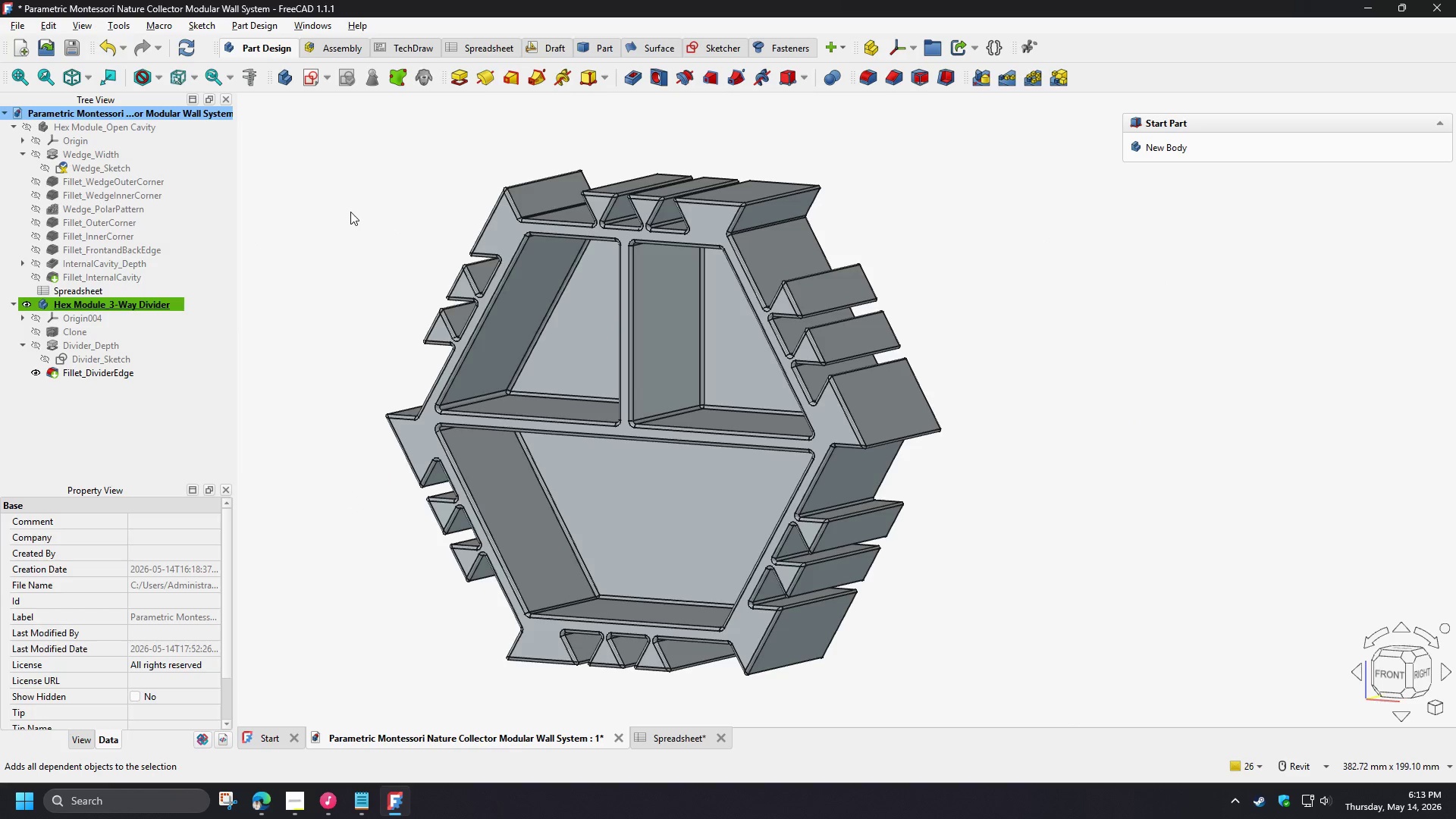 
left_click([350, 212])
 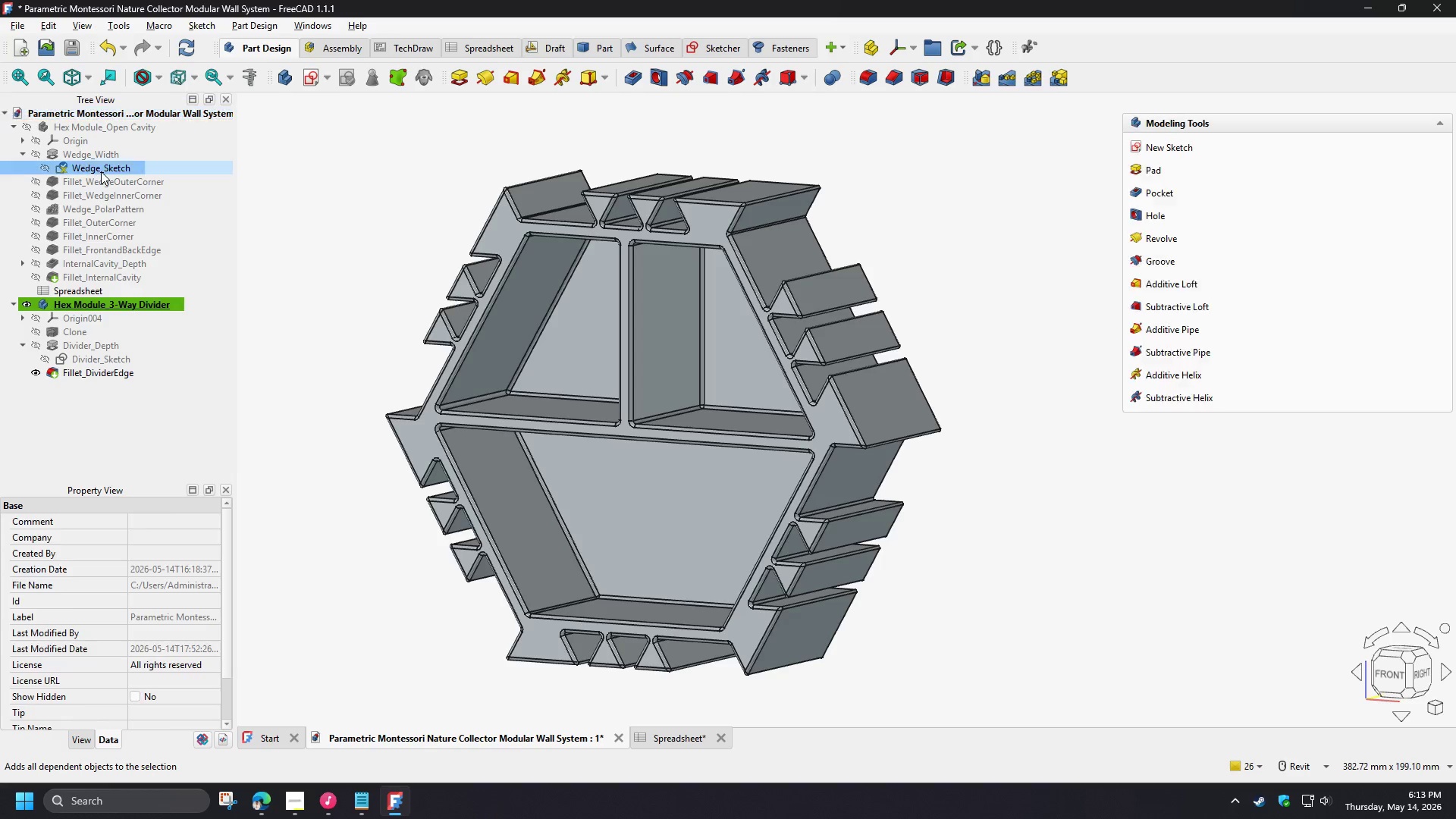 
double_click([101, 171])
 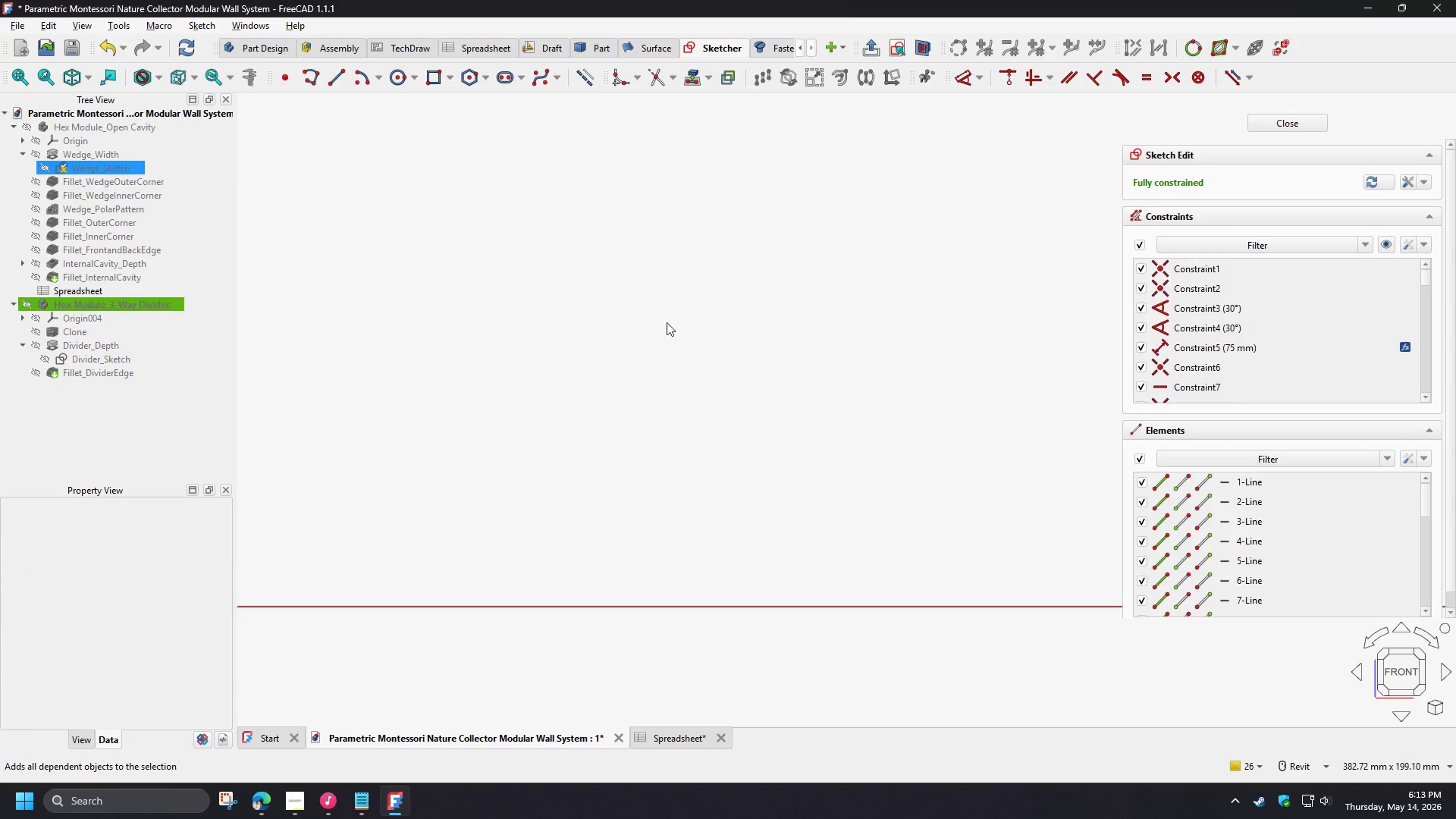 
scroll: coordinate [873, 286], scroll_direction: down, amount: 4.0
 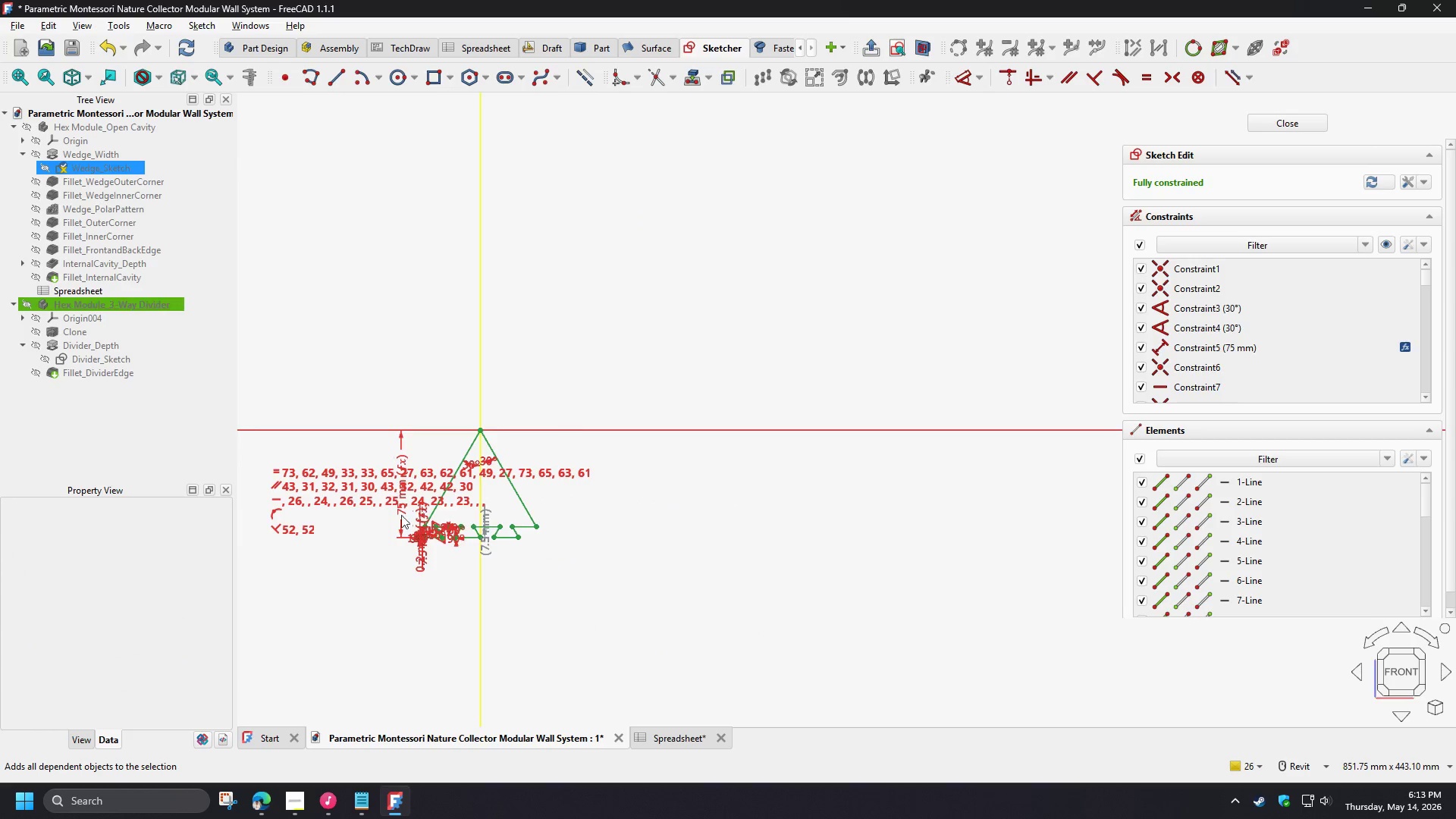 
scroll: coordinate [626, 535], scroll_direction: up, amount: 8.0
 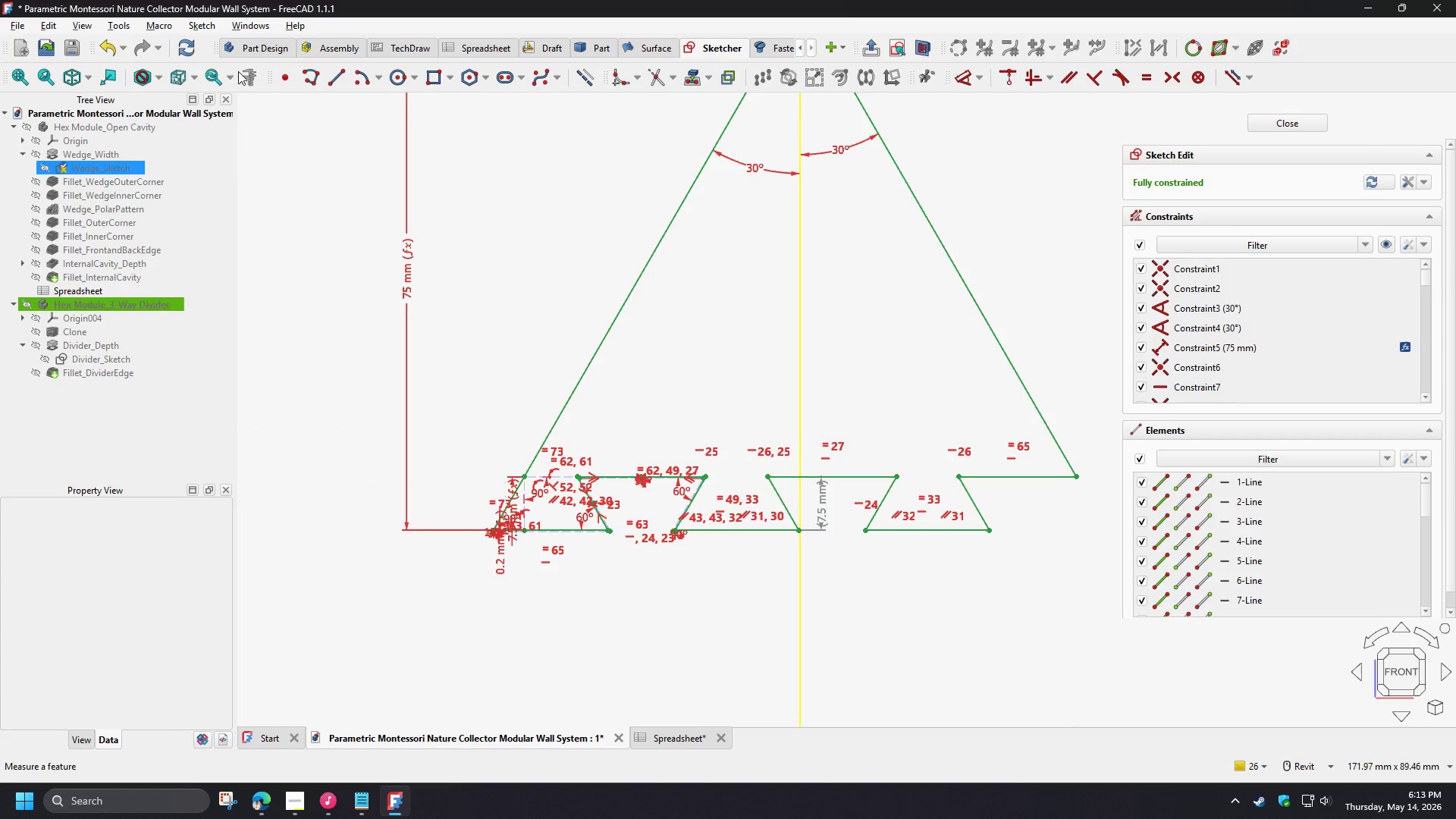 
left_click([193, 51])
 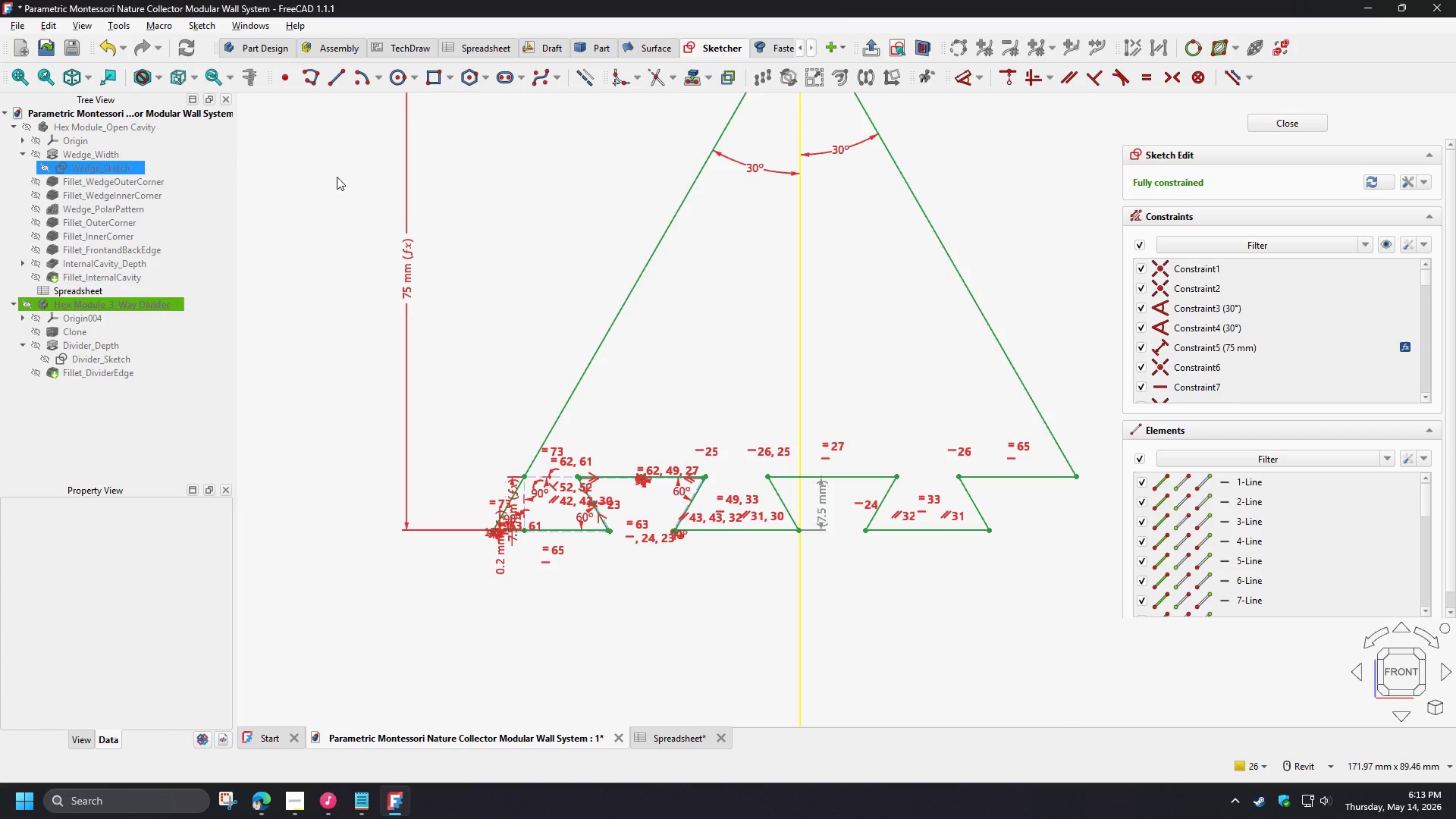 
wait(7.17)
 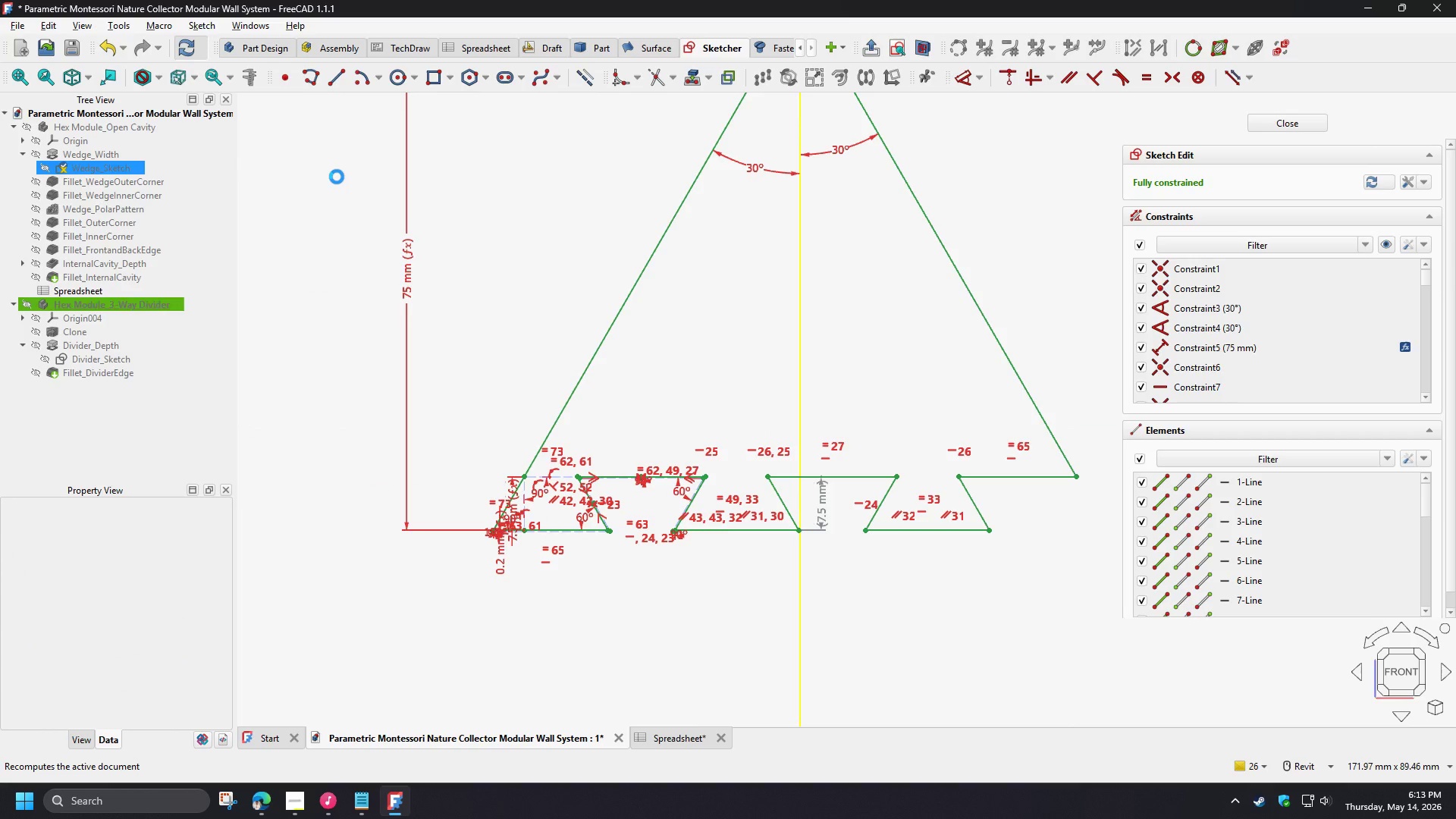 
left_click([1288, 121])
 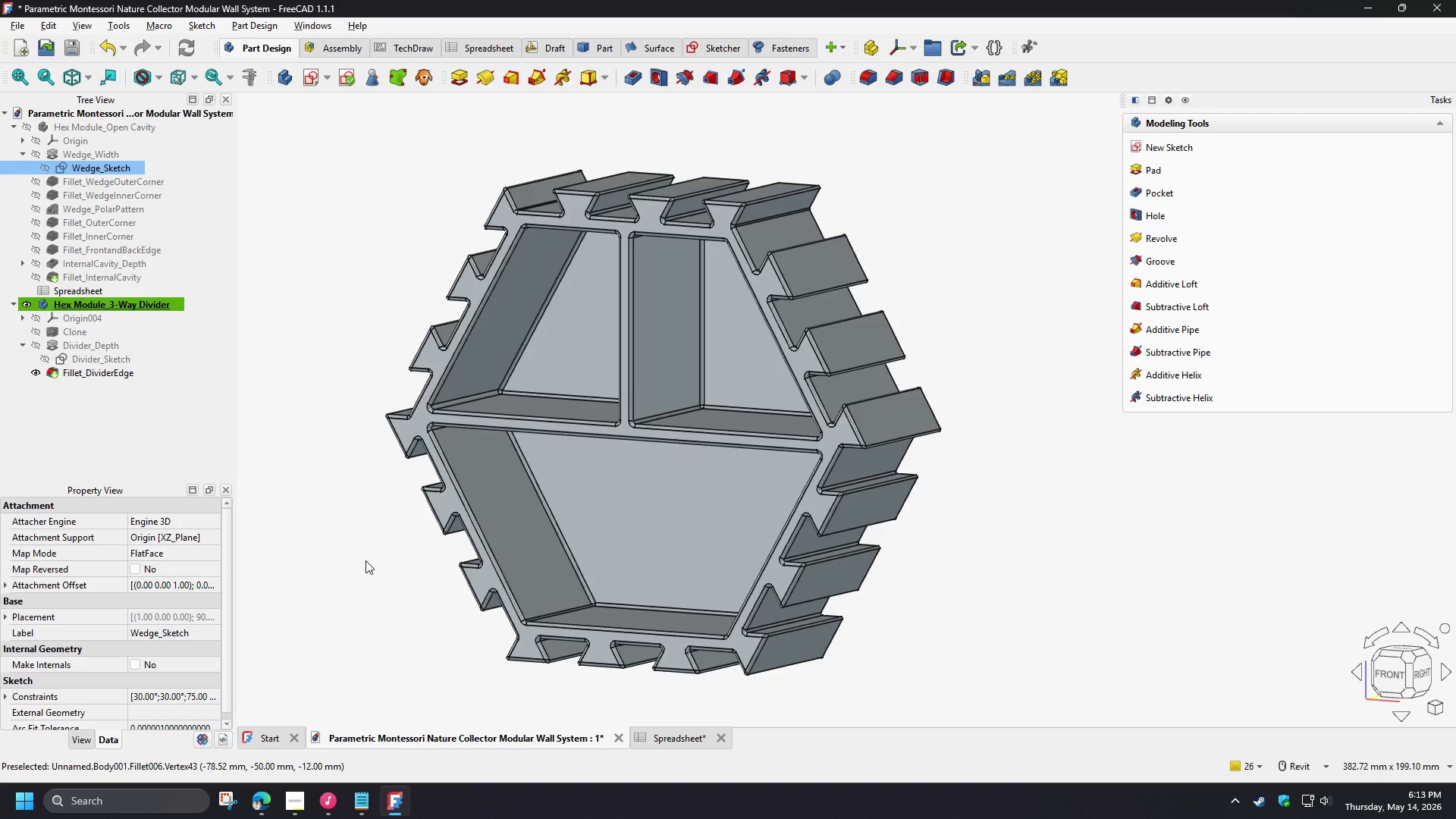 
hold_key(key=ShiftLeft, duration=1.08)
 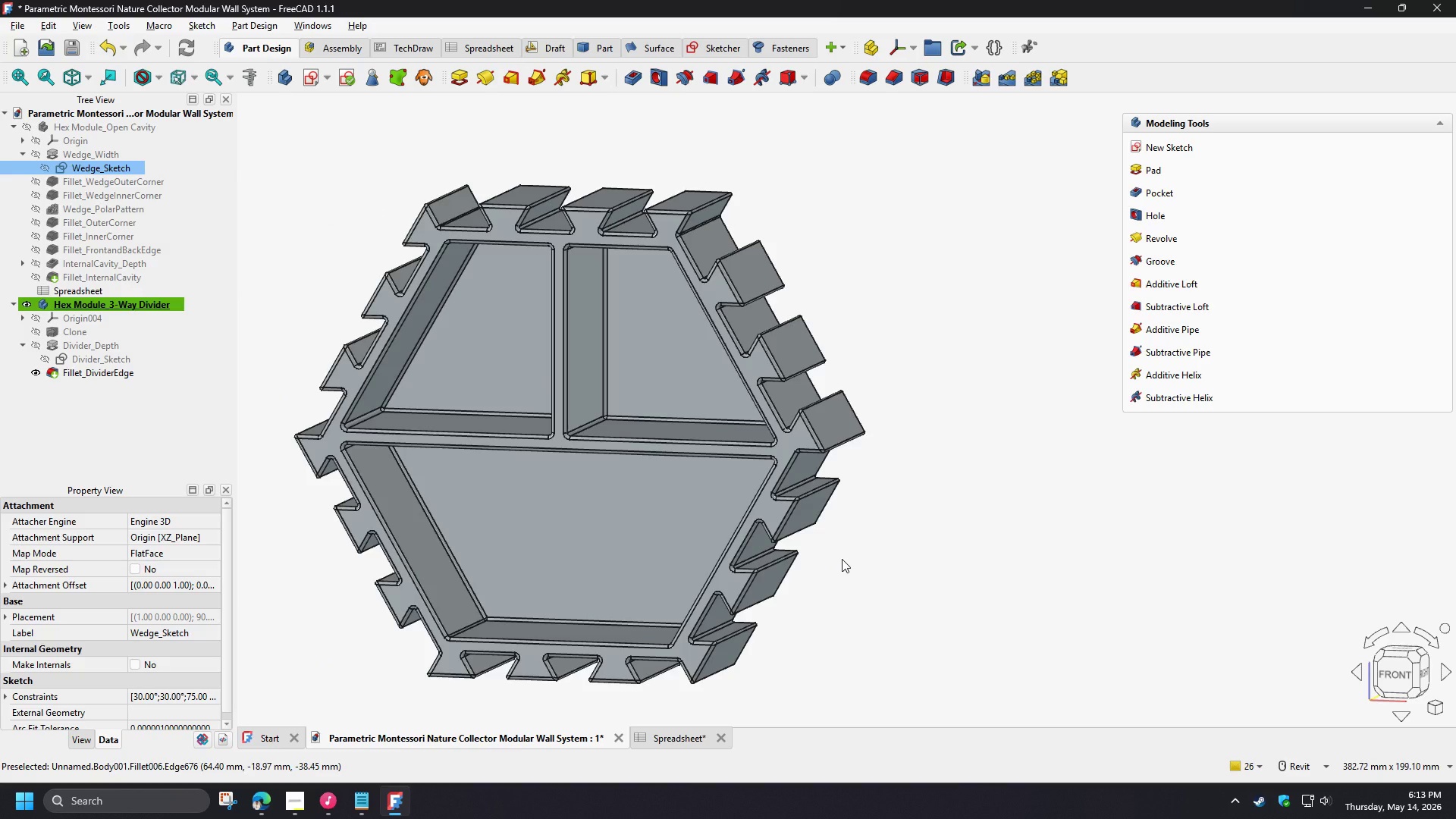 
wait(5.5)
 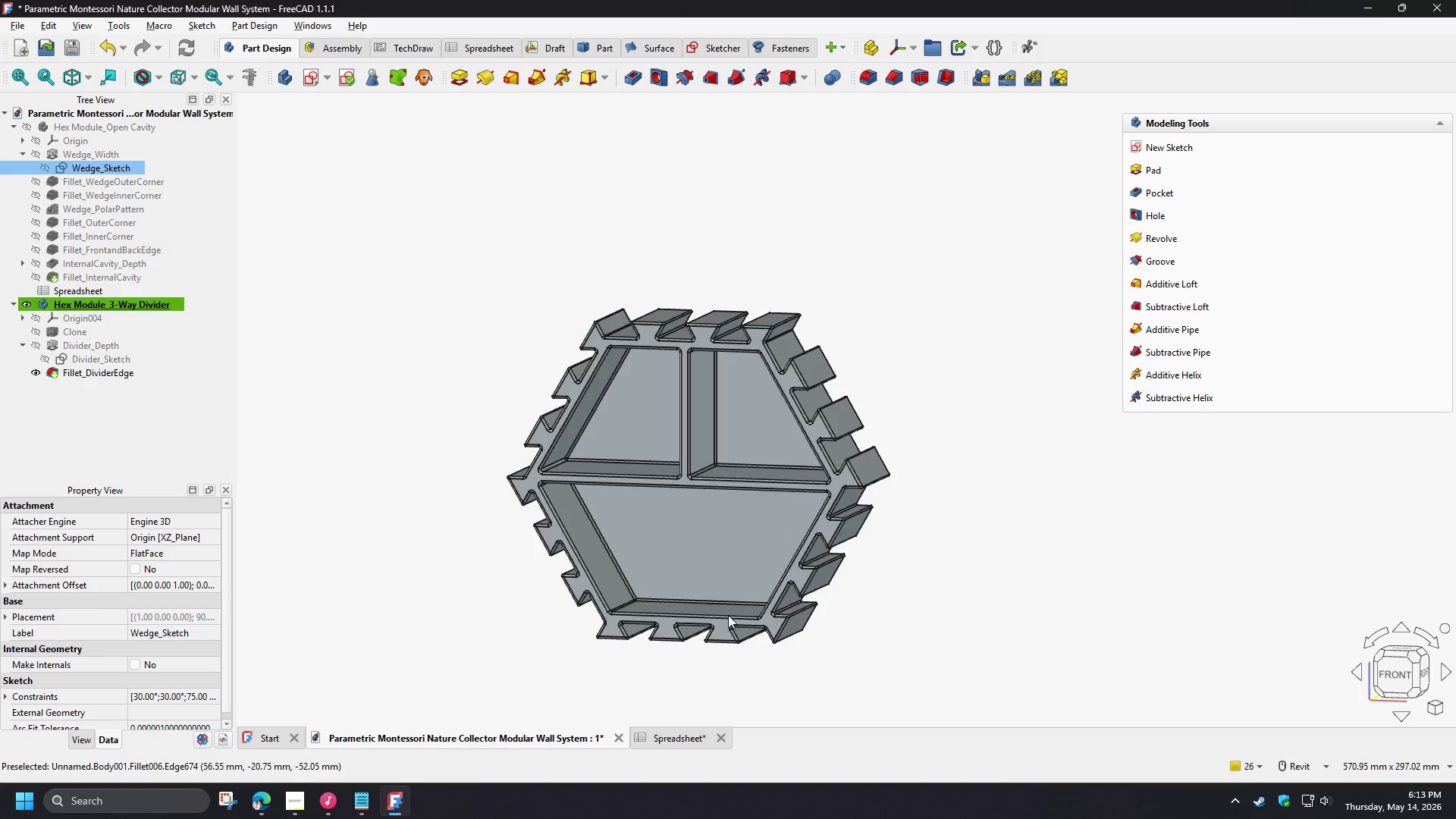 
hold_key(key=ShiftLeft, duration=1.5)
 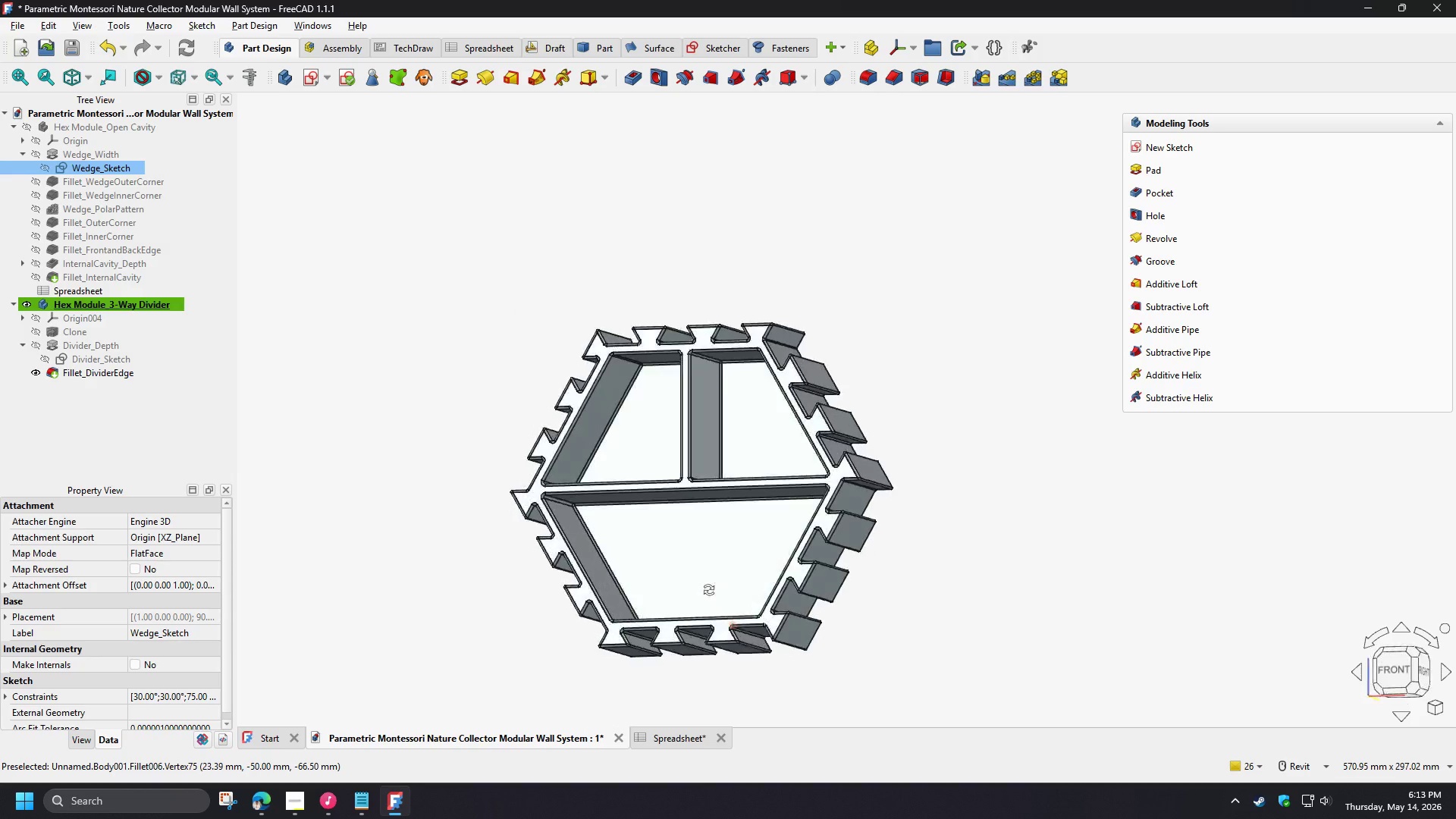 
scroll: coordinate [940, 560], scroll_direction: down, amount: 2.0
 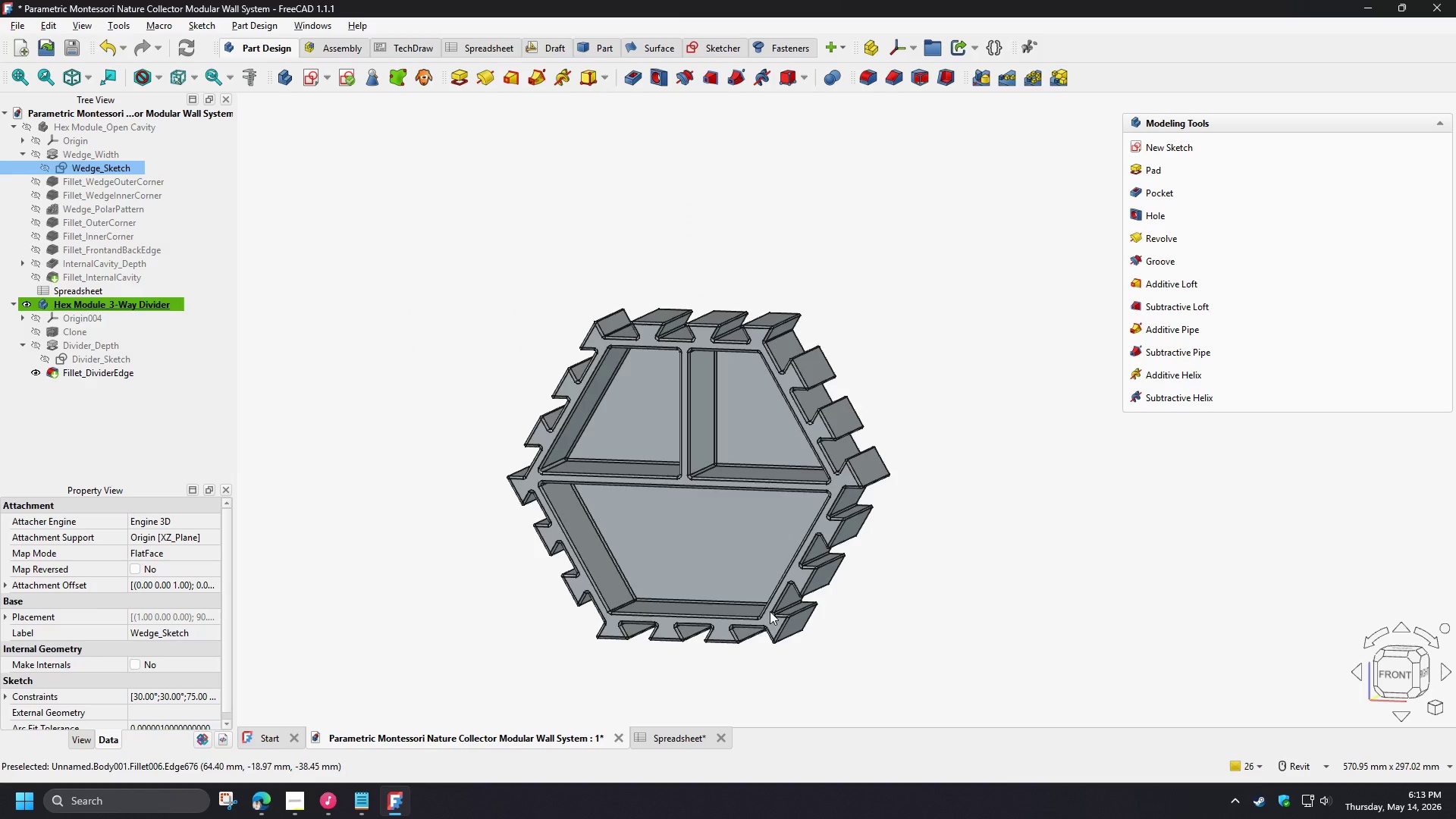 
hold_key(key=ShiftLeft, duration=1.45)
 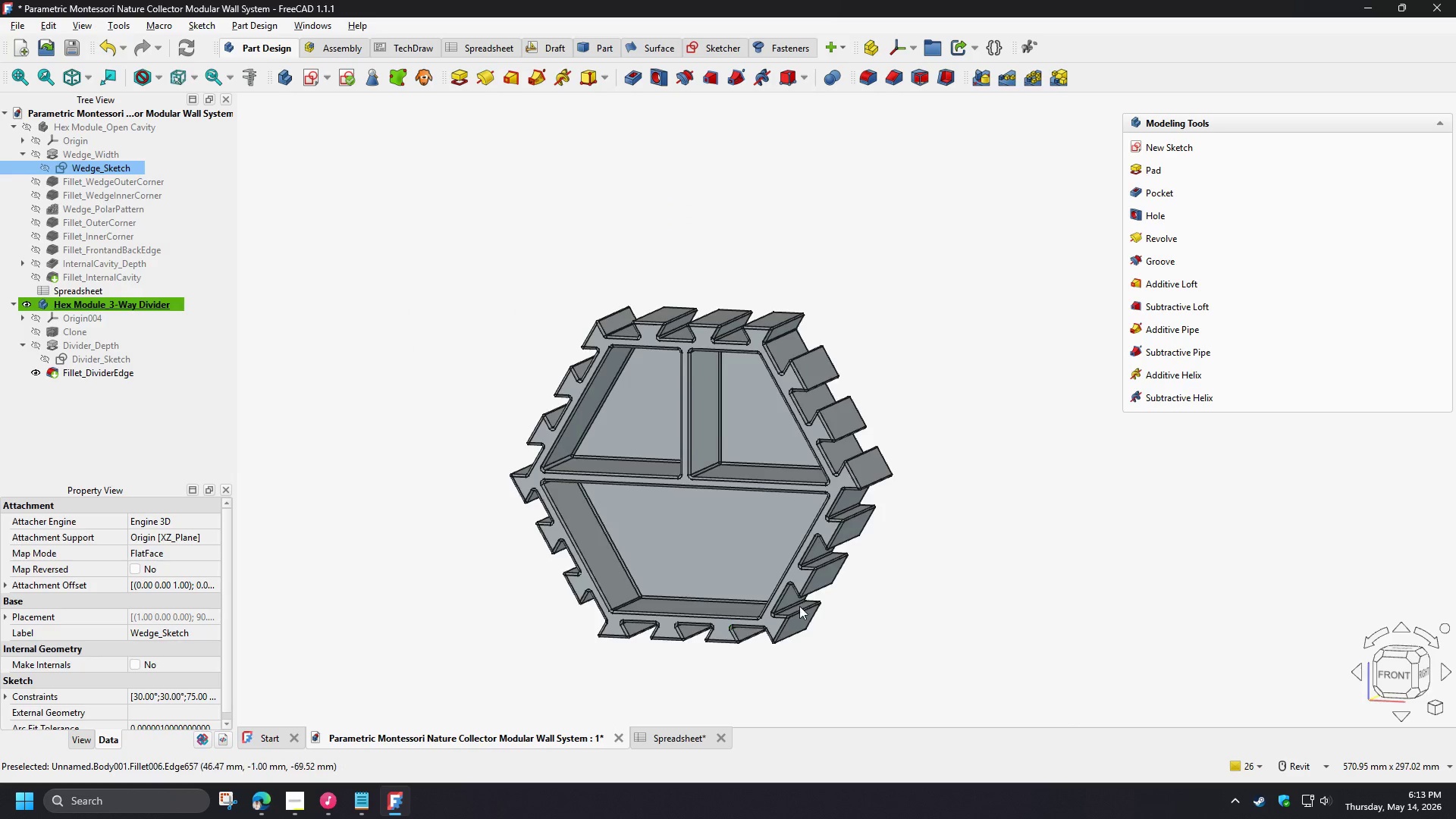 
scroll: coordinate [689, 599], scroll_direction: down, amount: 3.0
 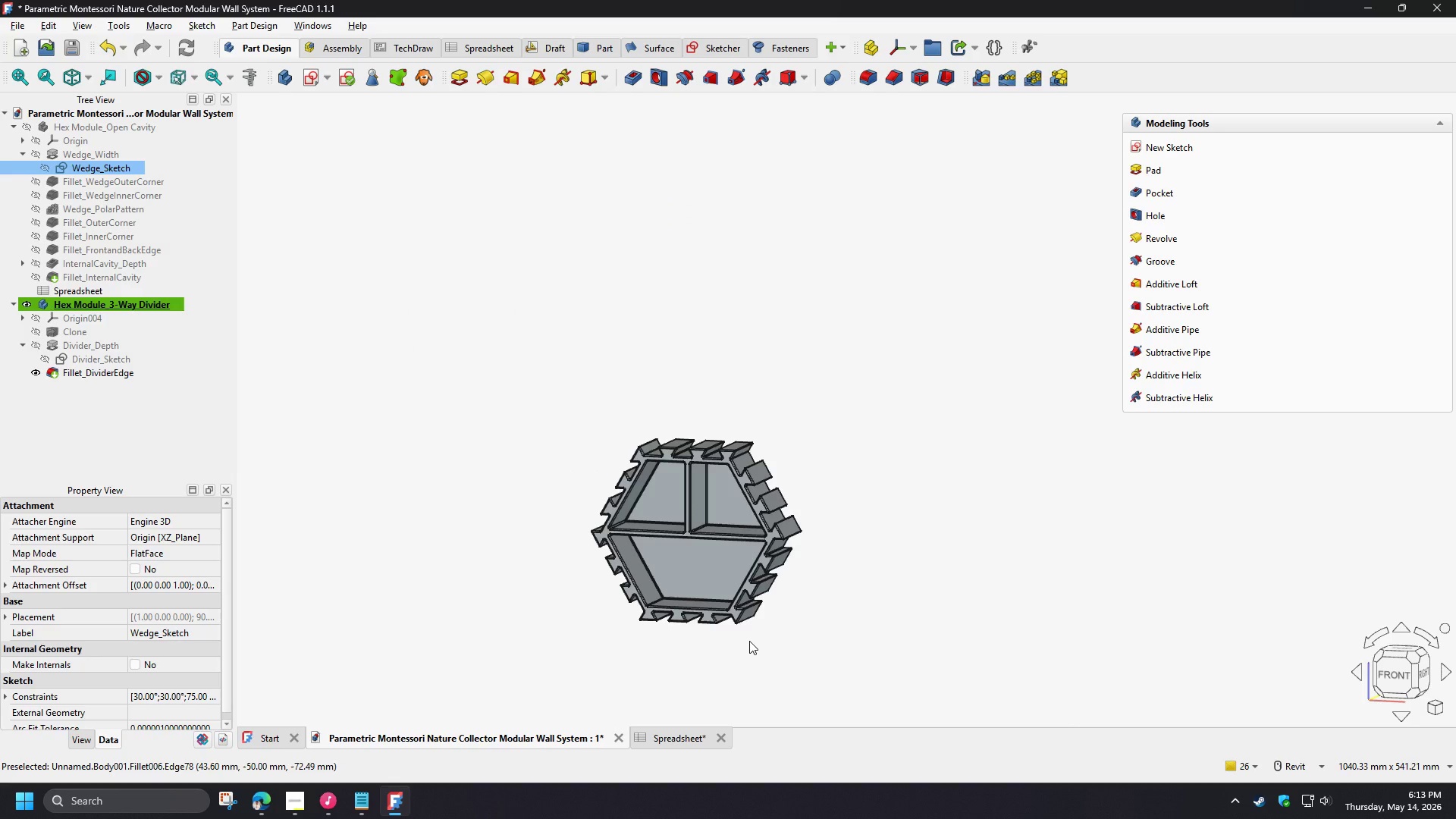 
hold_key(key=ShiftLeft, duration=1.42)
 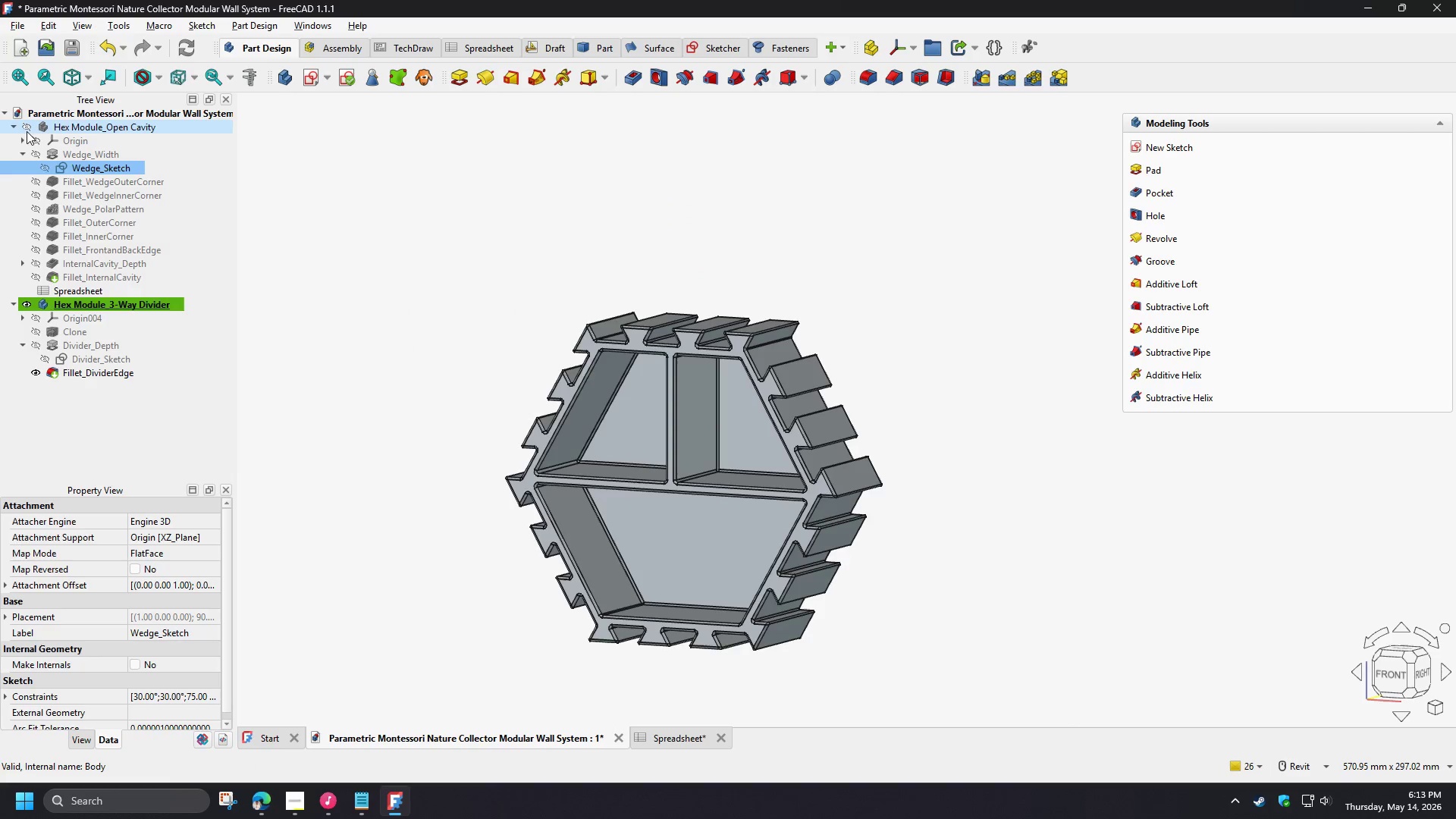 
scroll: coordinate [692, 590], scroll_direction: up, amount: 3.0
 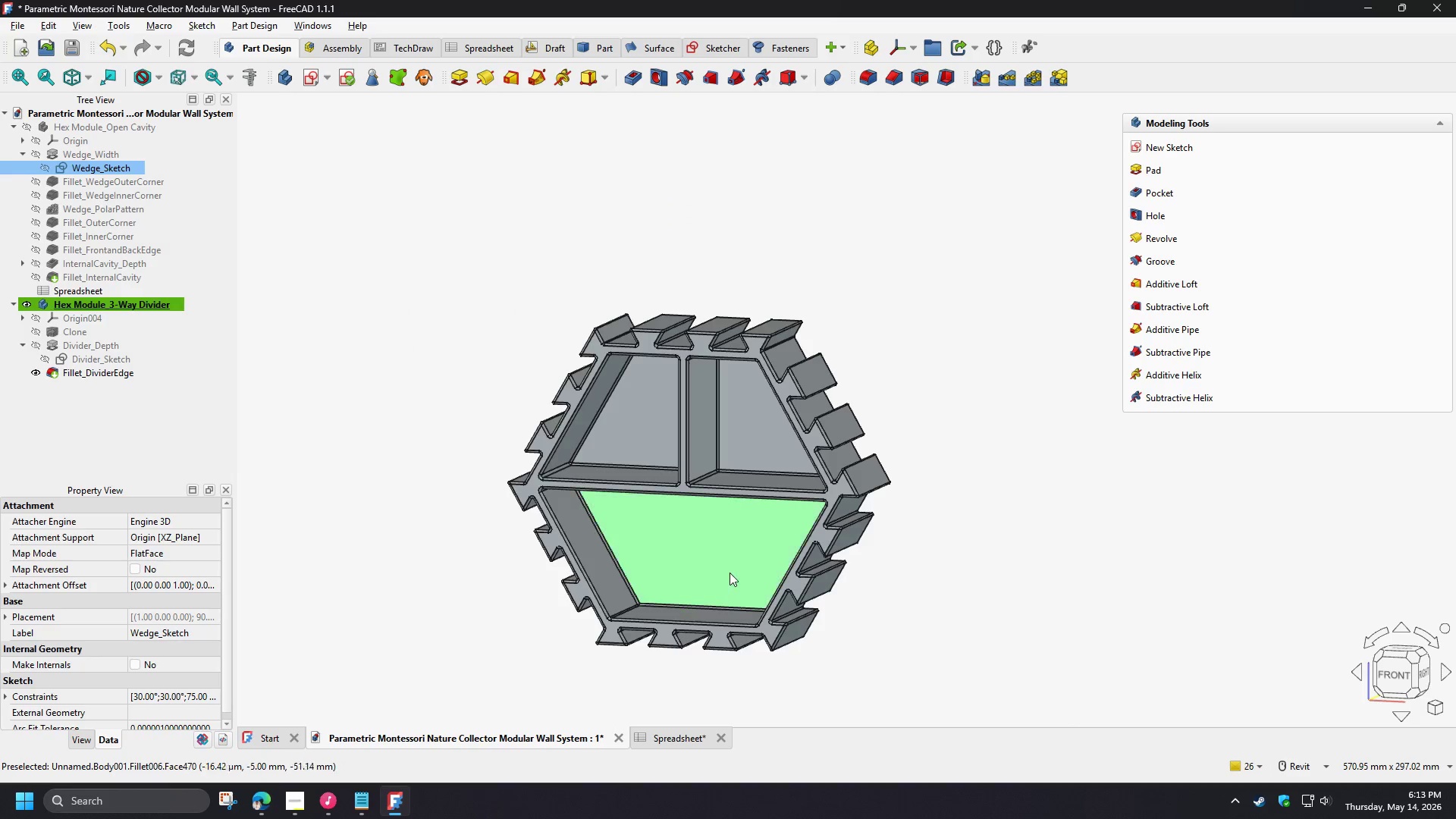 
left_click([24, 131])
 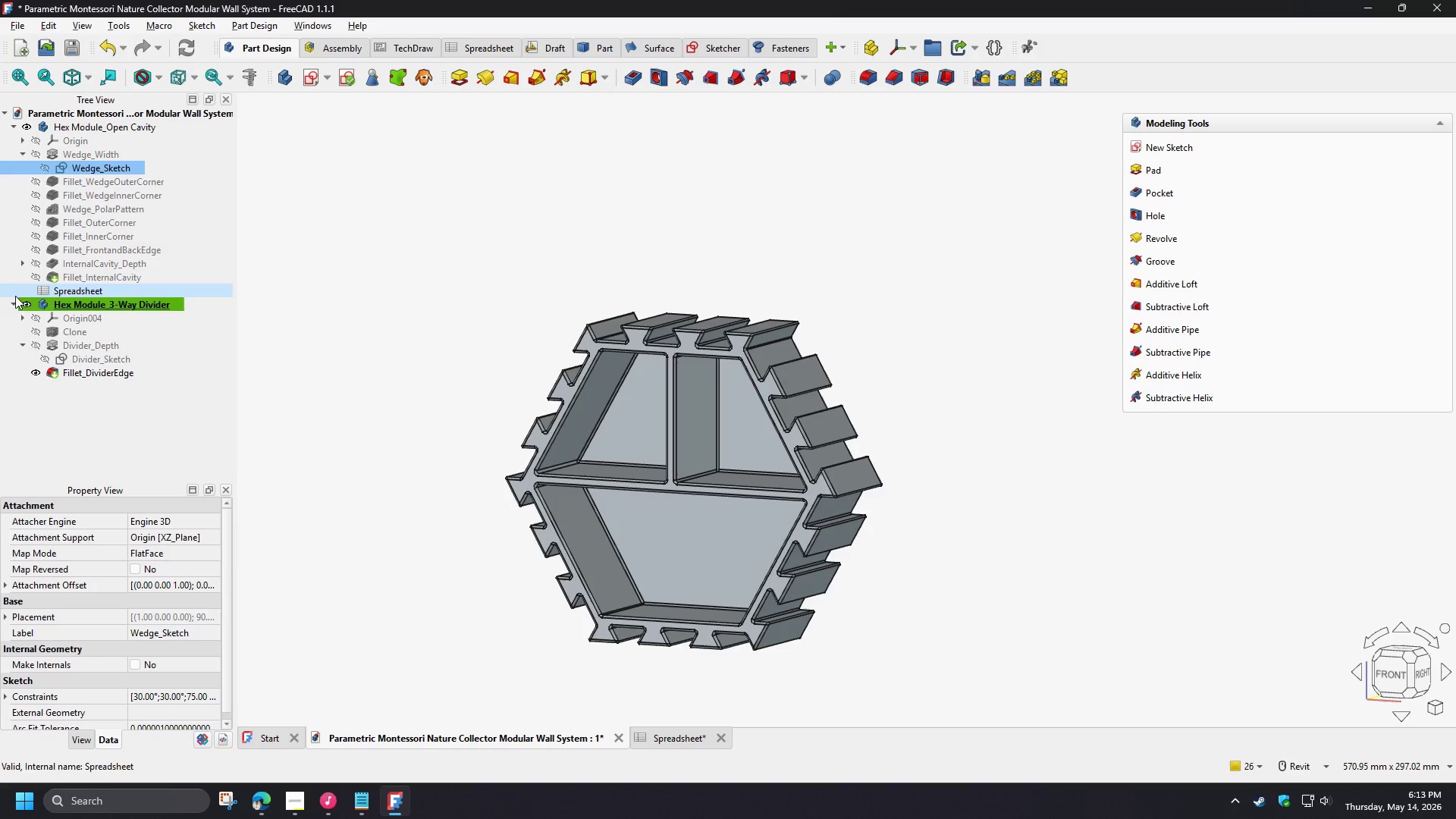 
left_click([25, 305])
 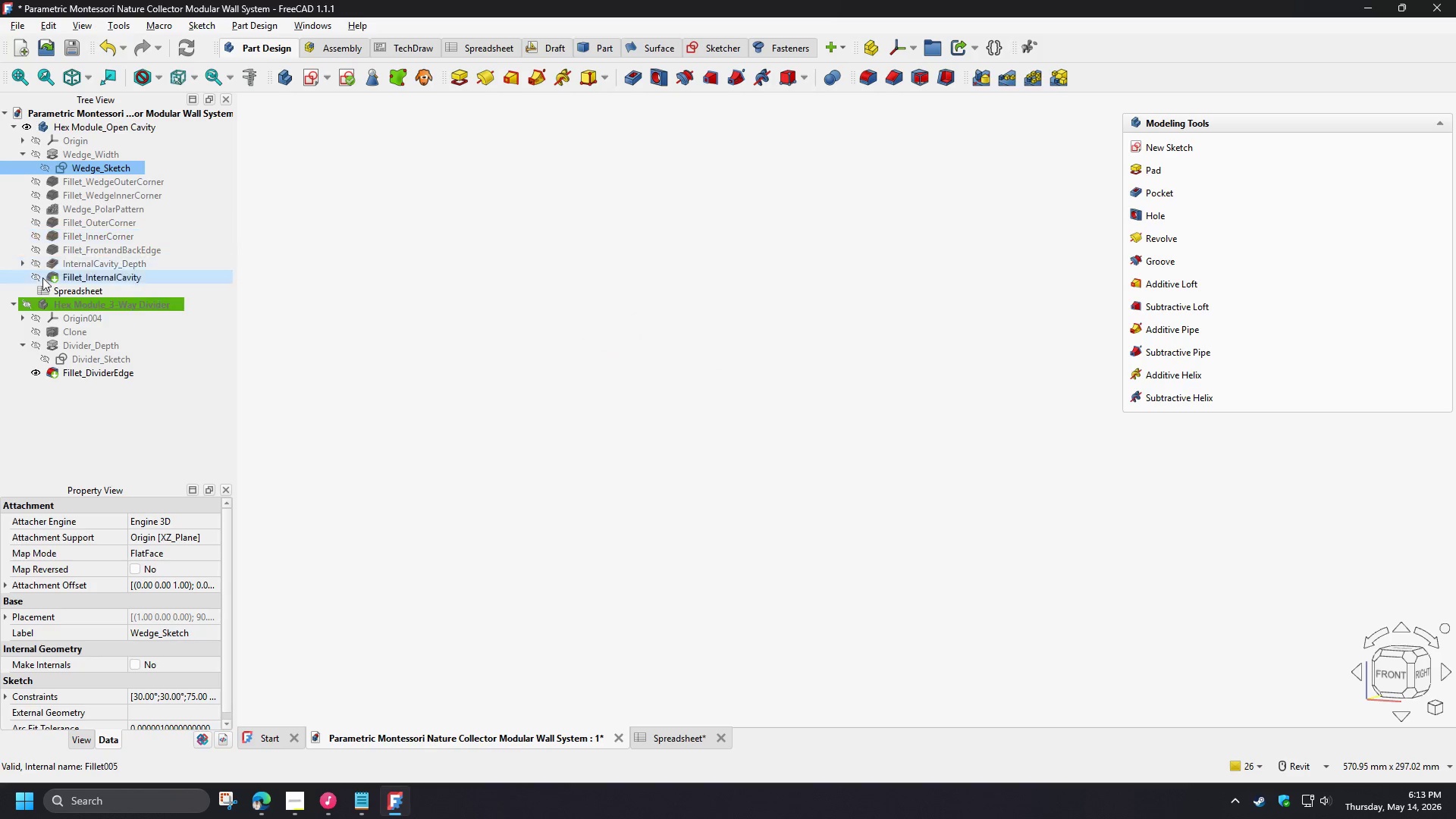 
left_click([37, 277])
 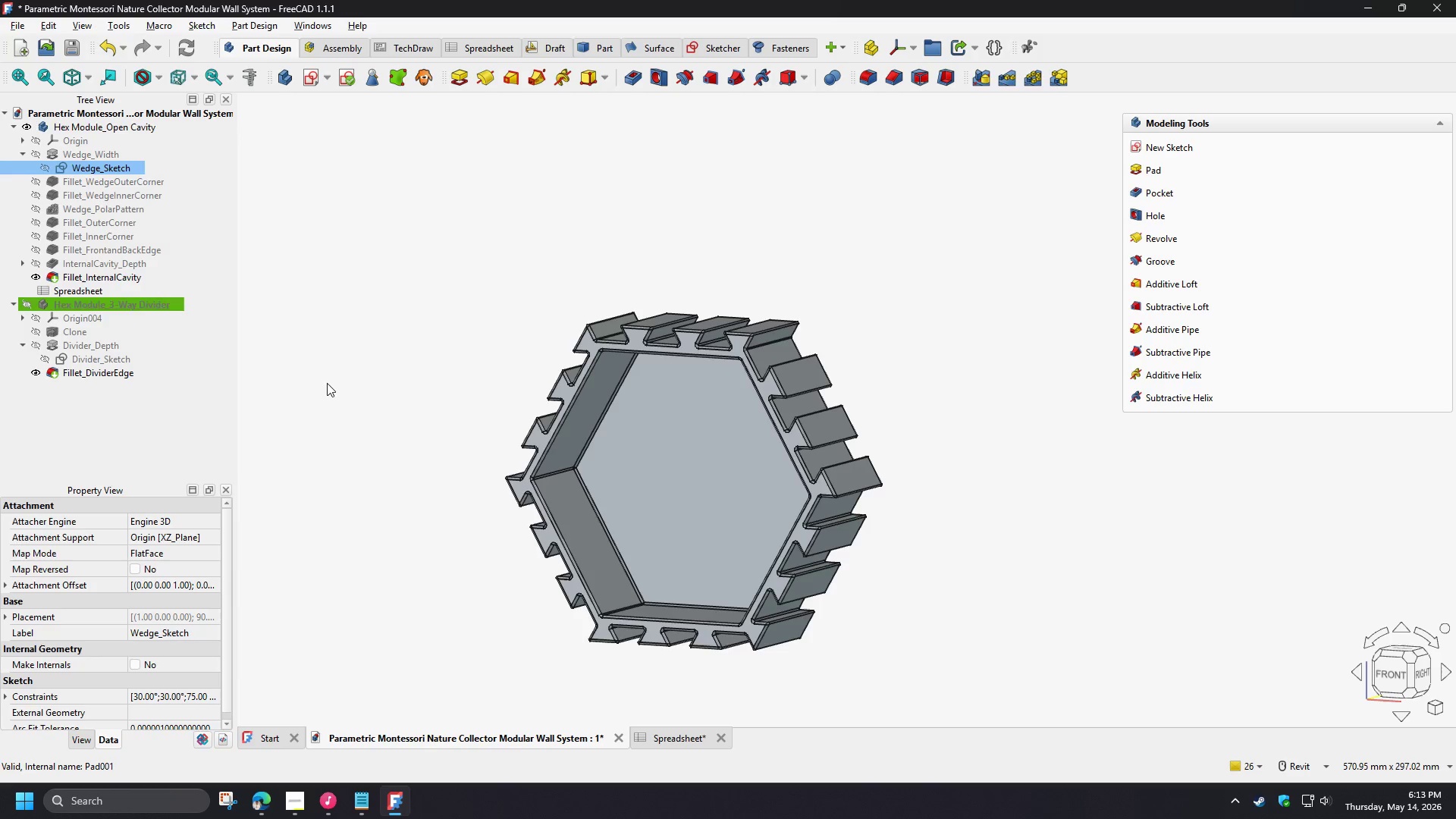 
left_click([386, 408])
 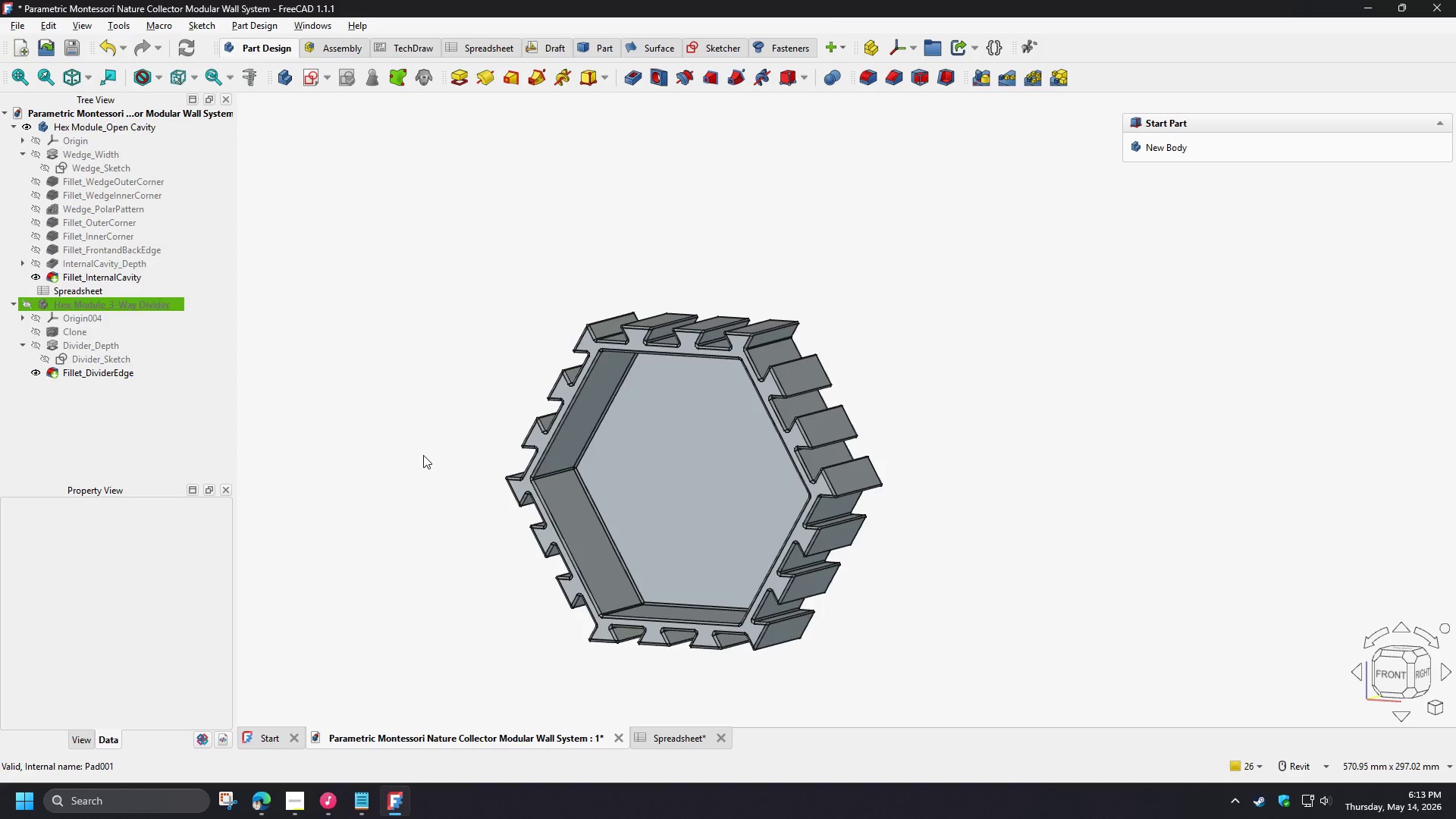 
scroll: coordinate [423, 456], scroll_direction: up, amount: 1.0
 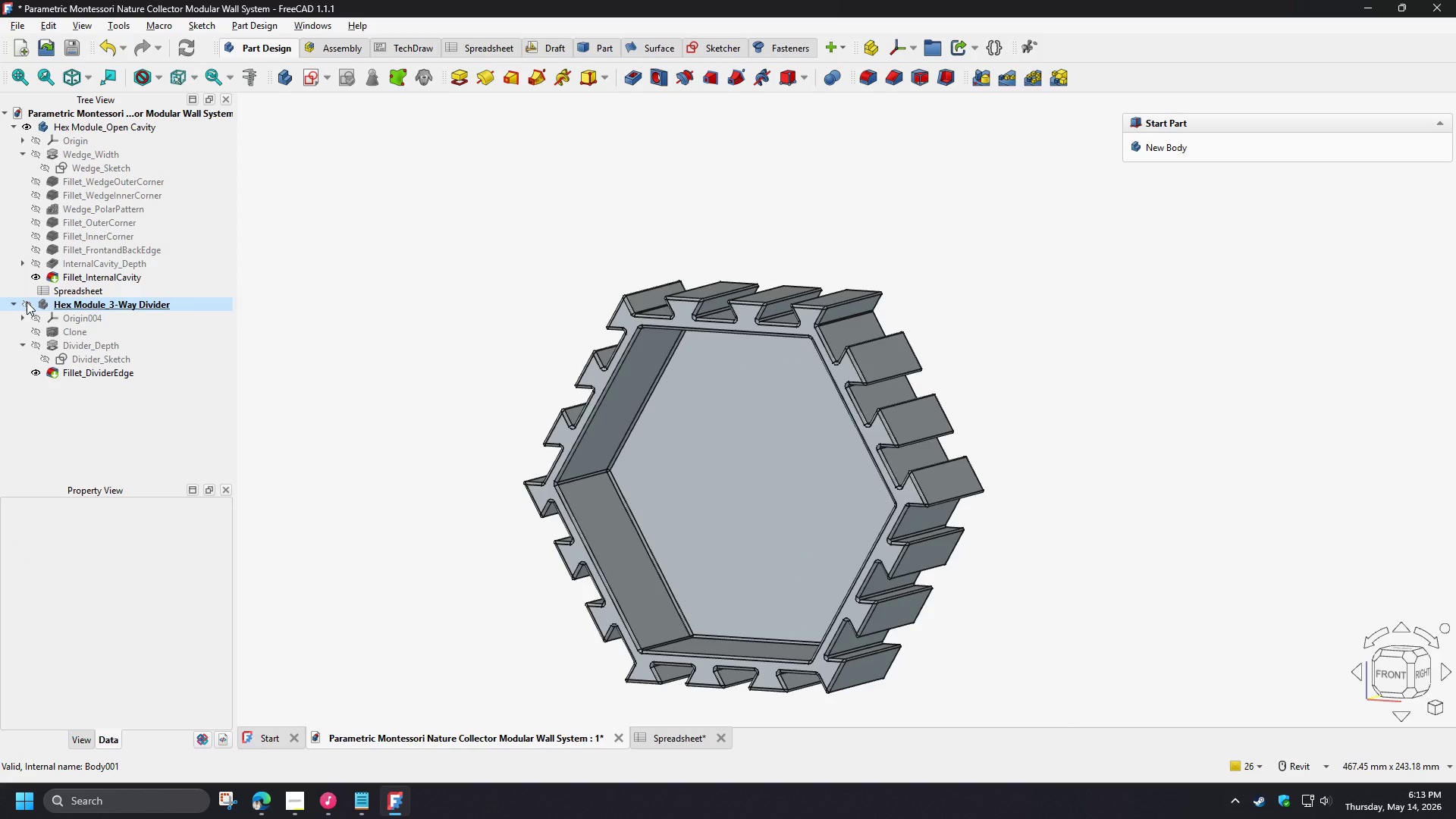 
left_click([449, 394])
 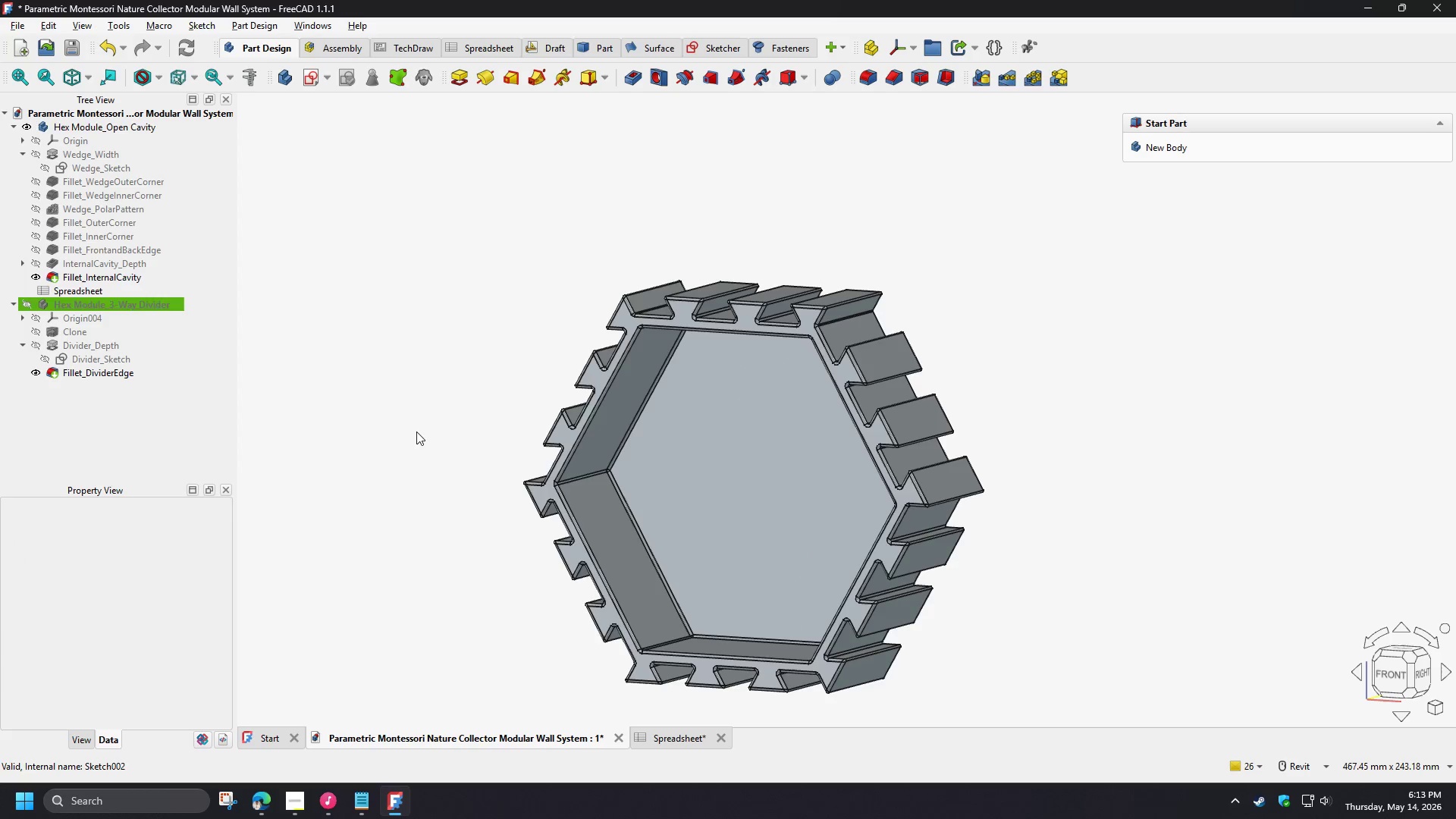 
hold_key(key=ShiftLeft, duration=1.09)
 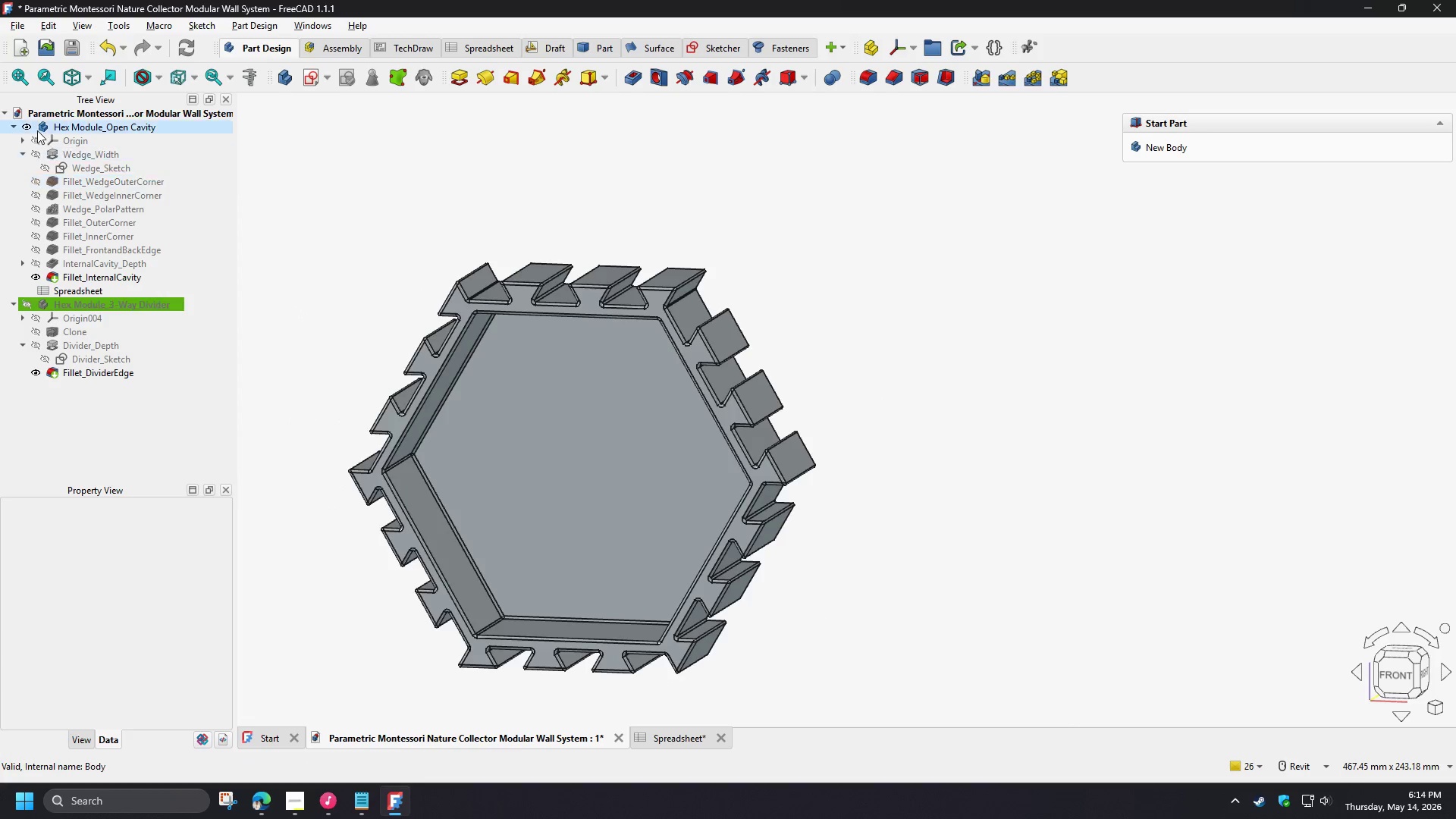 
left_click([11, 127])
 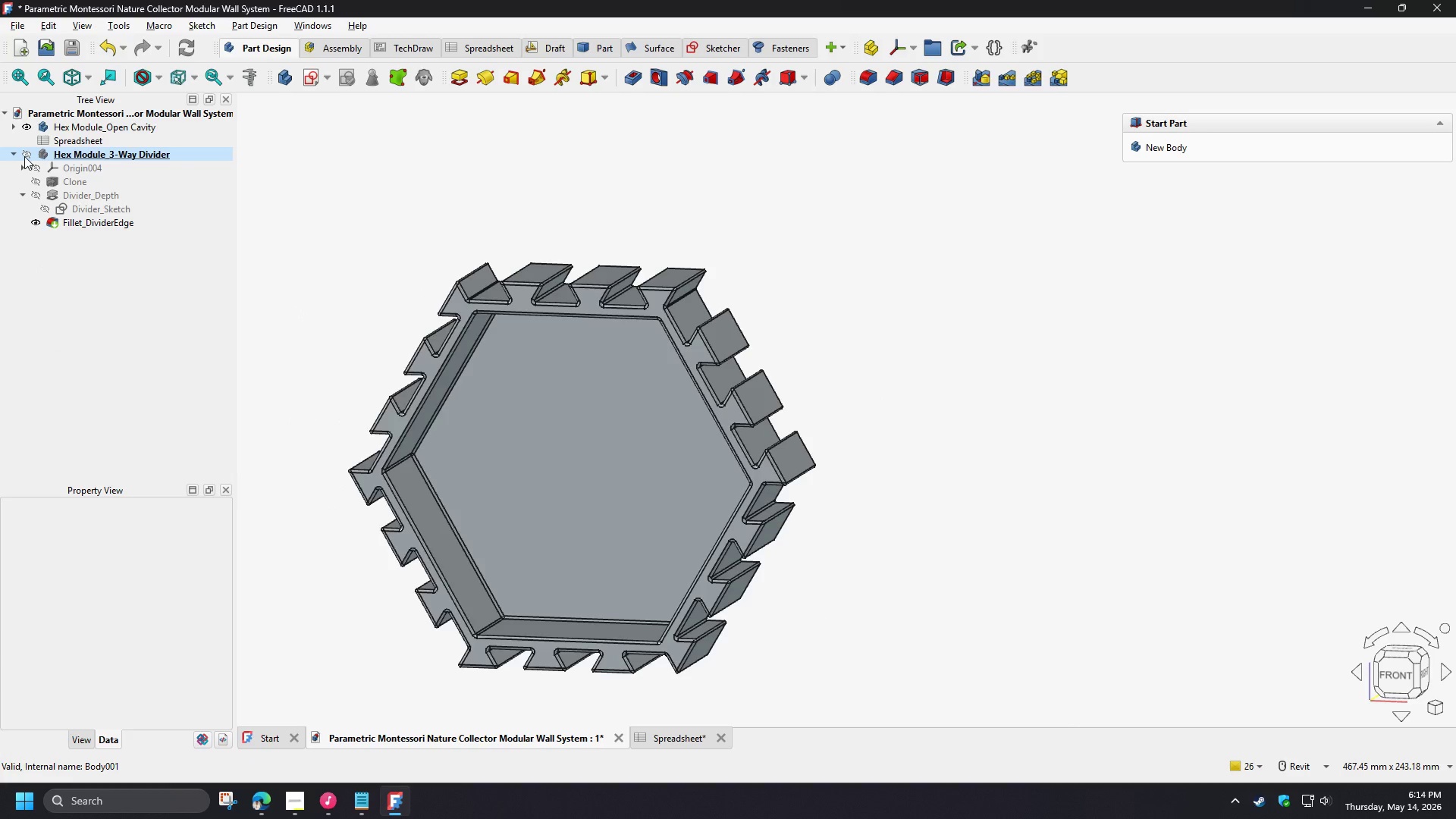 
left_click([24, 156])
 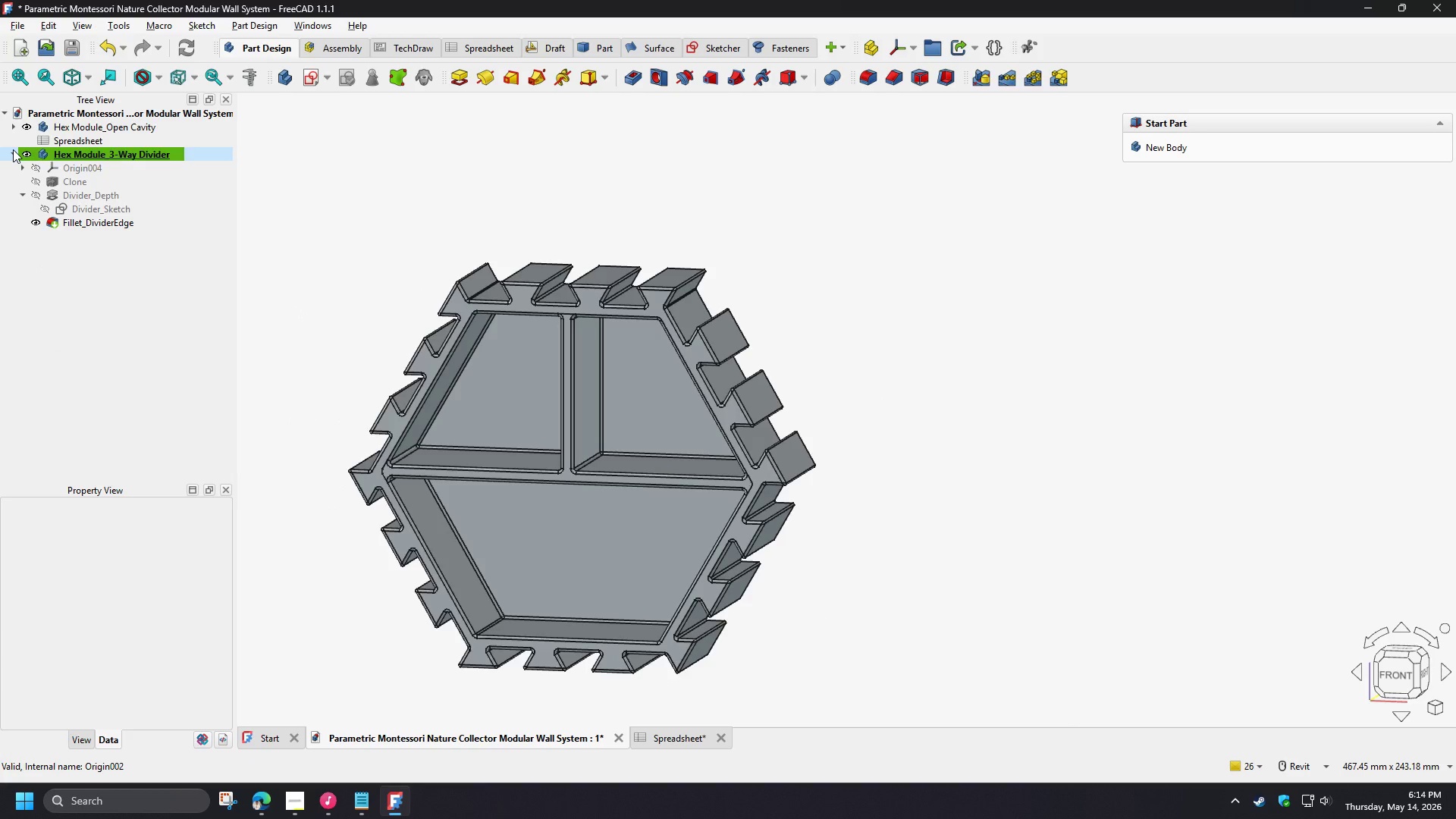 
left_click([13, 152])
 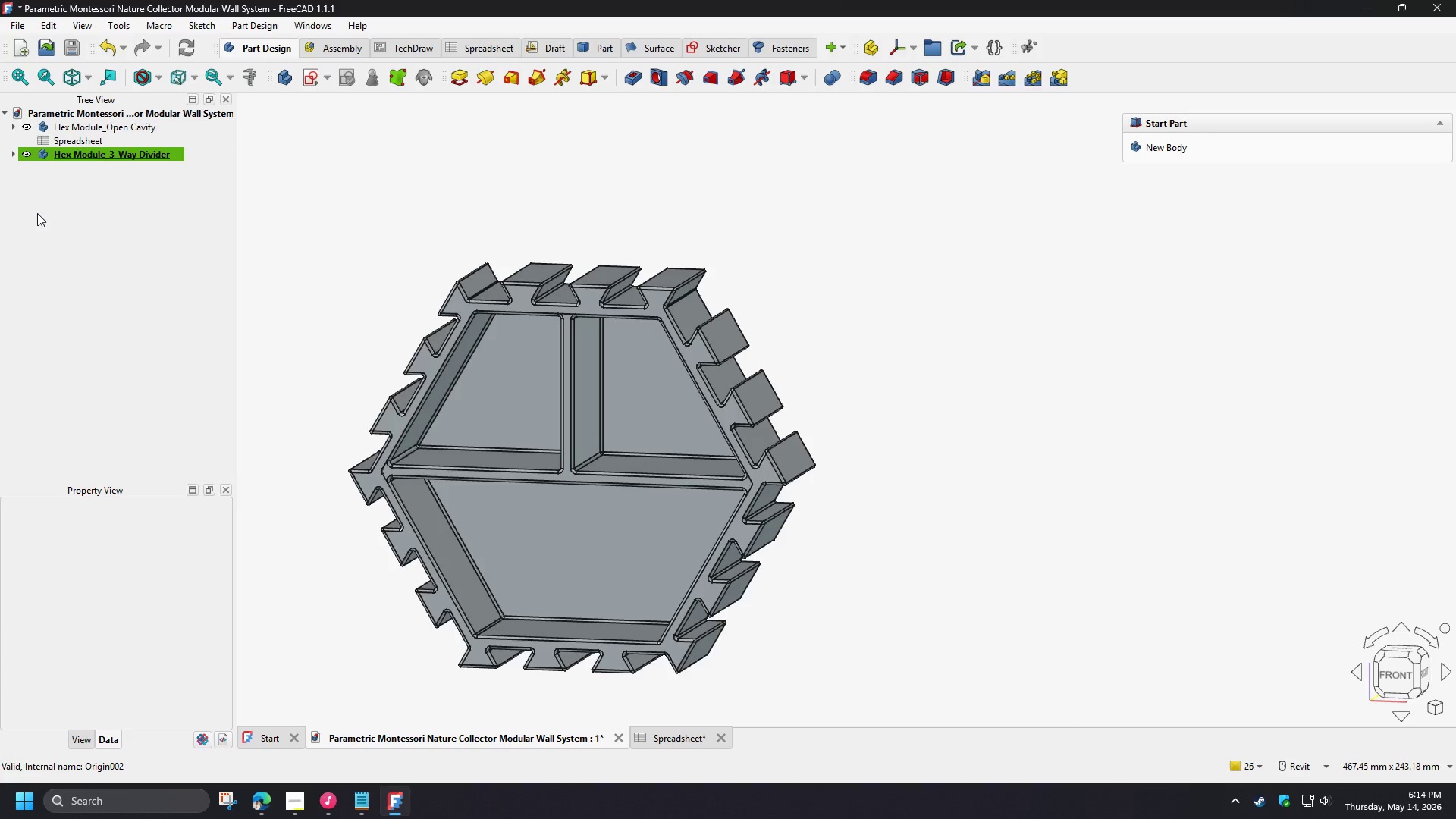 
left_click([40, 218])
 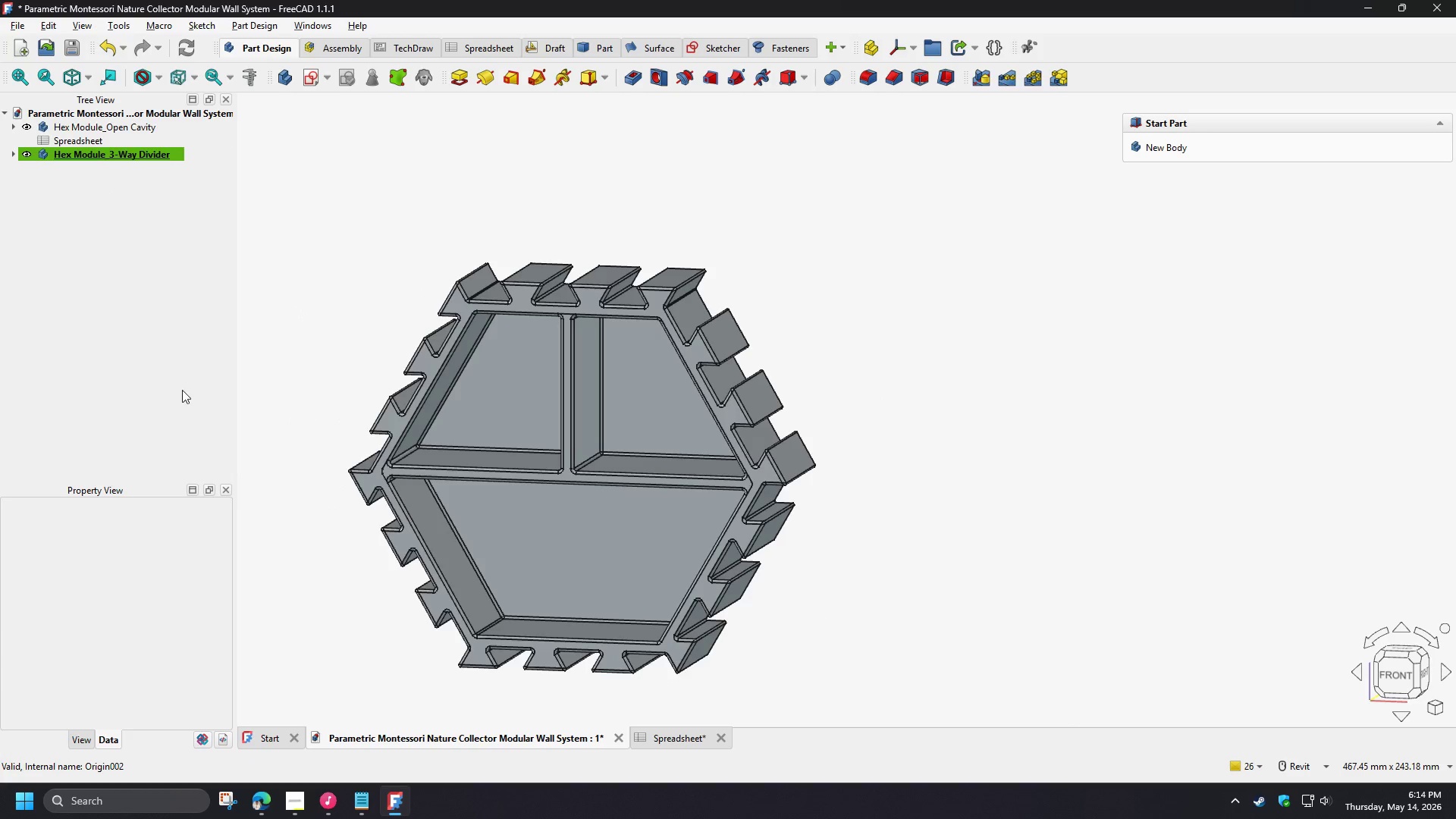 
key(Control+S)
 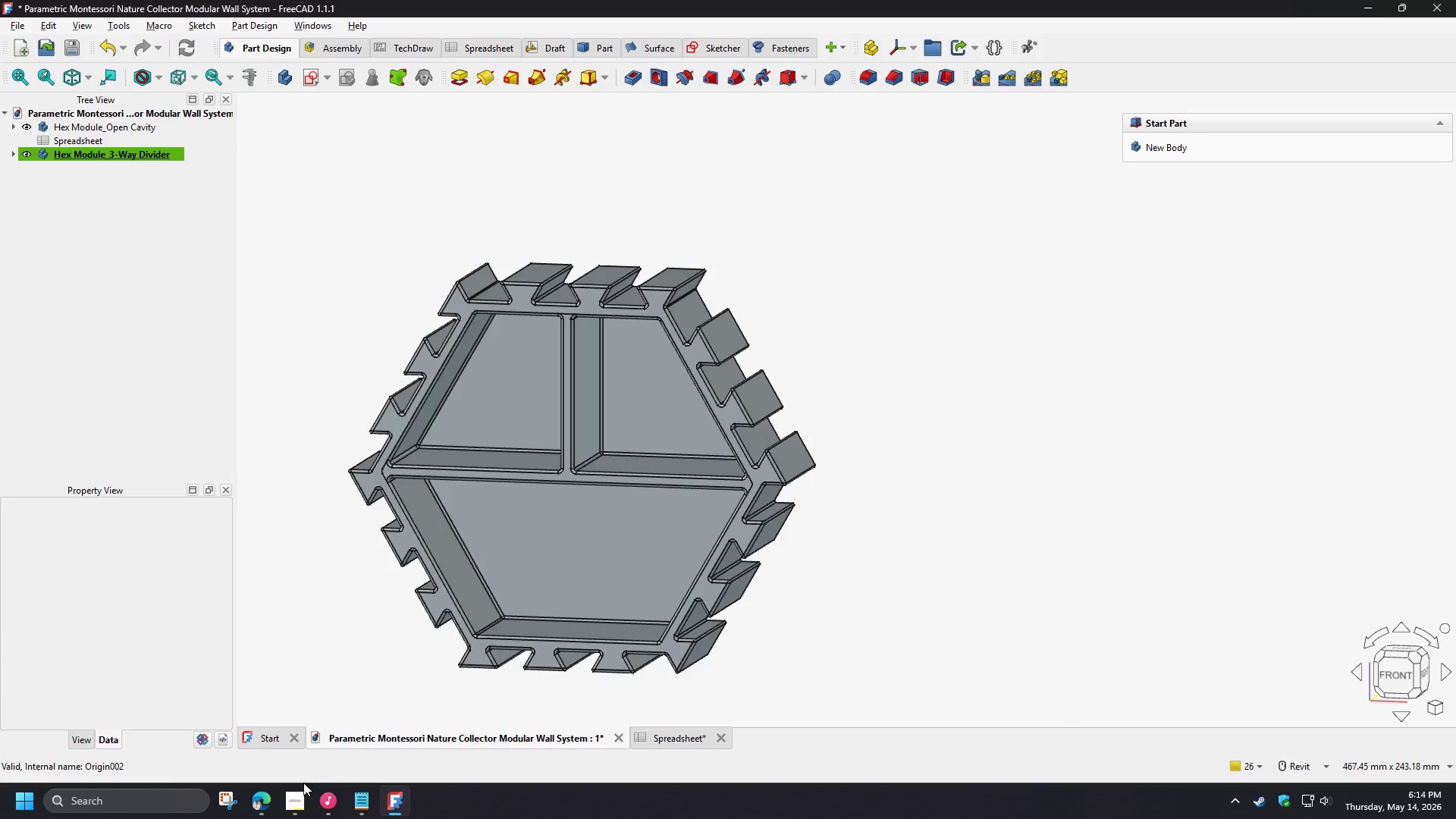 
left_click([299, 805])